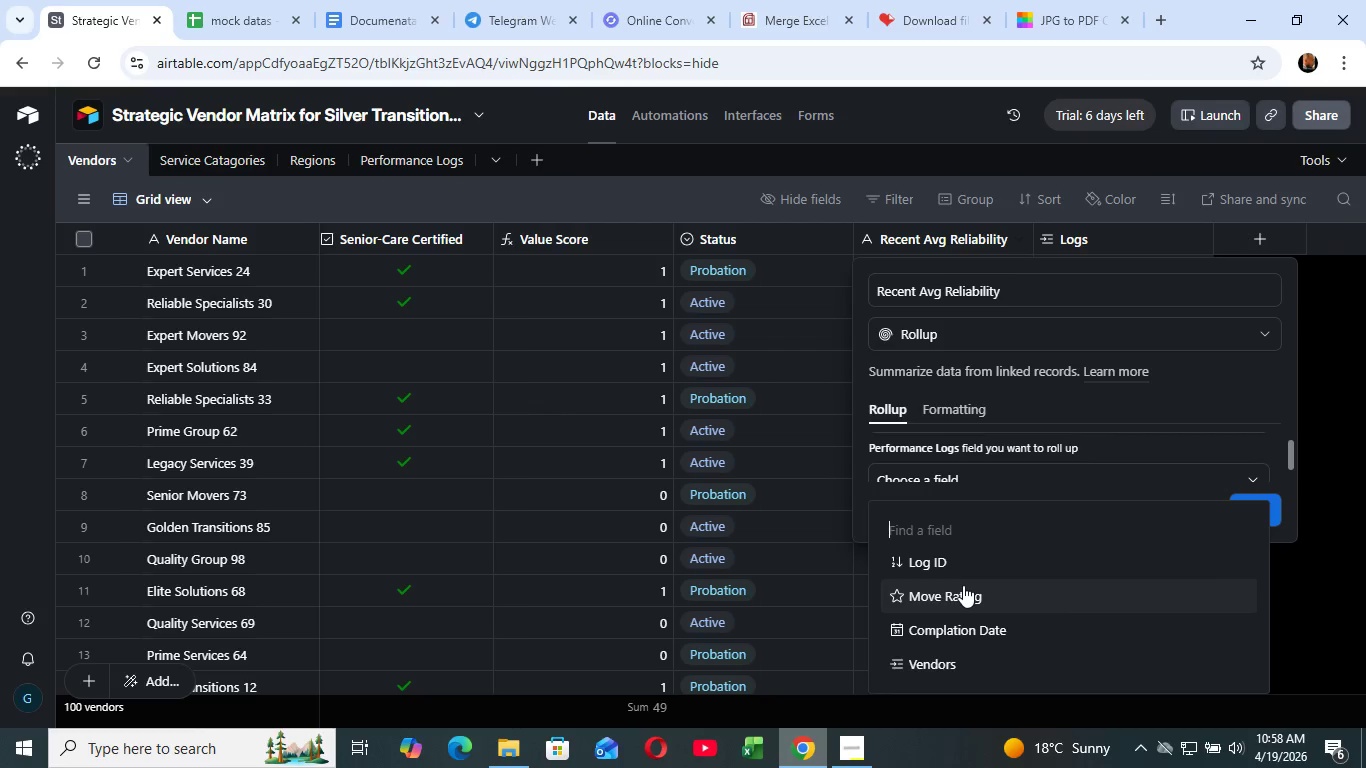 
scroll: coordinate [963, 585], scroll_direction: down, amount: 4.0
 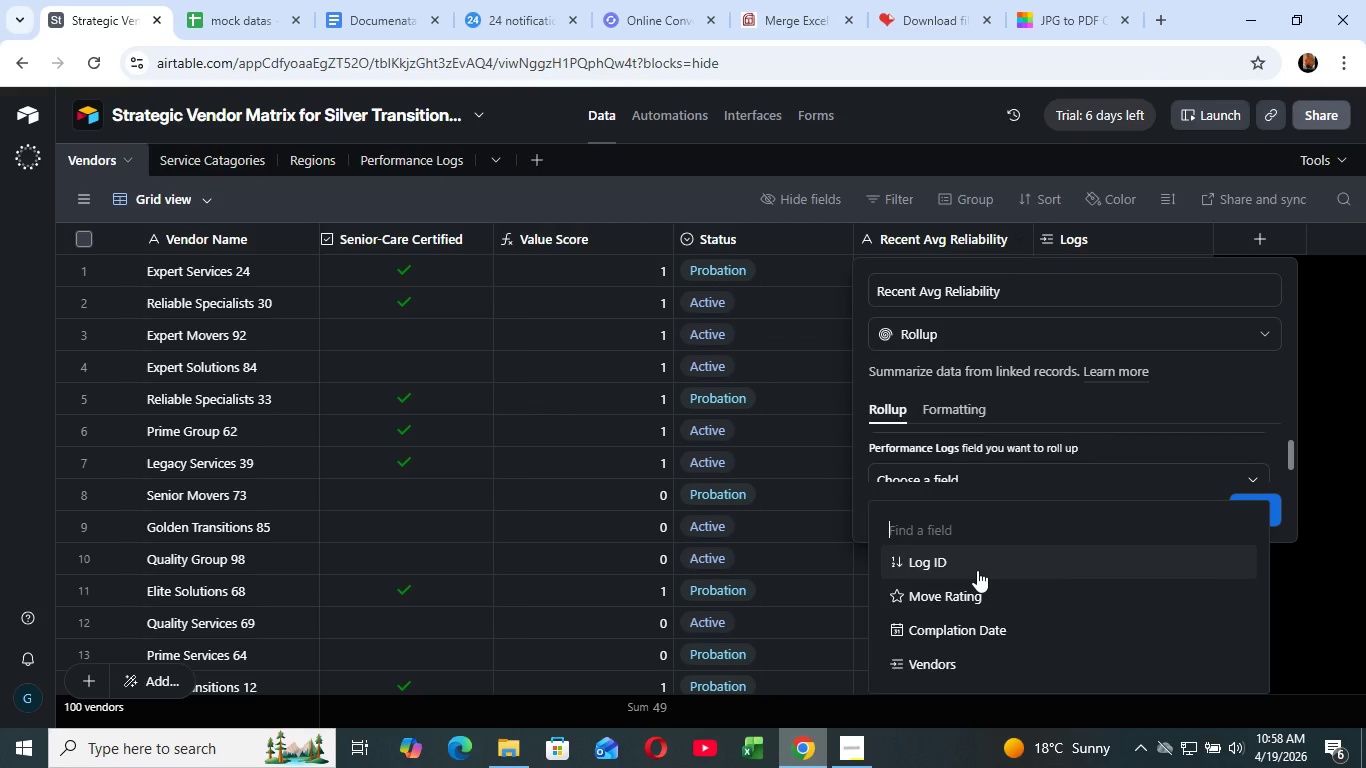 
wait(6.02)
 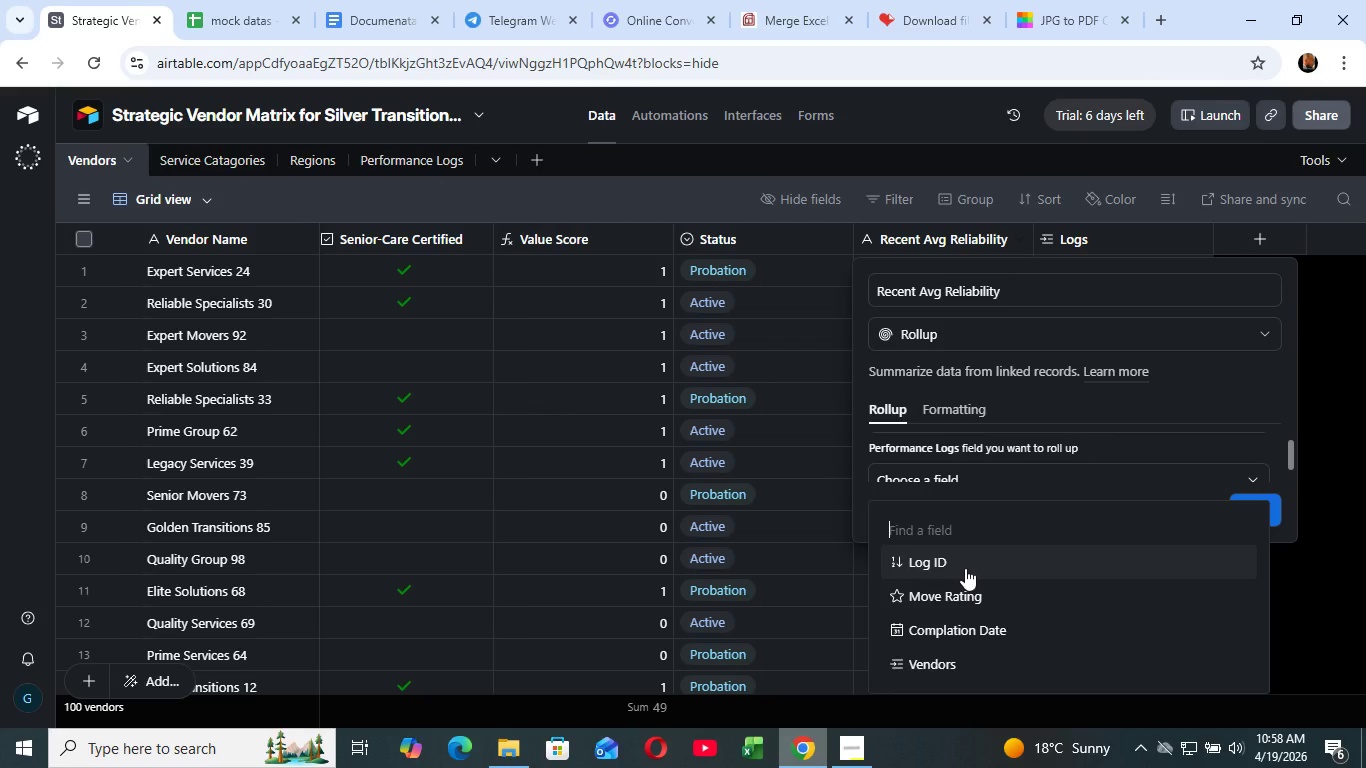 
scroll: coordinate [961, 568], scroll_direction: down, amount: 4.0
 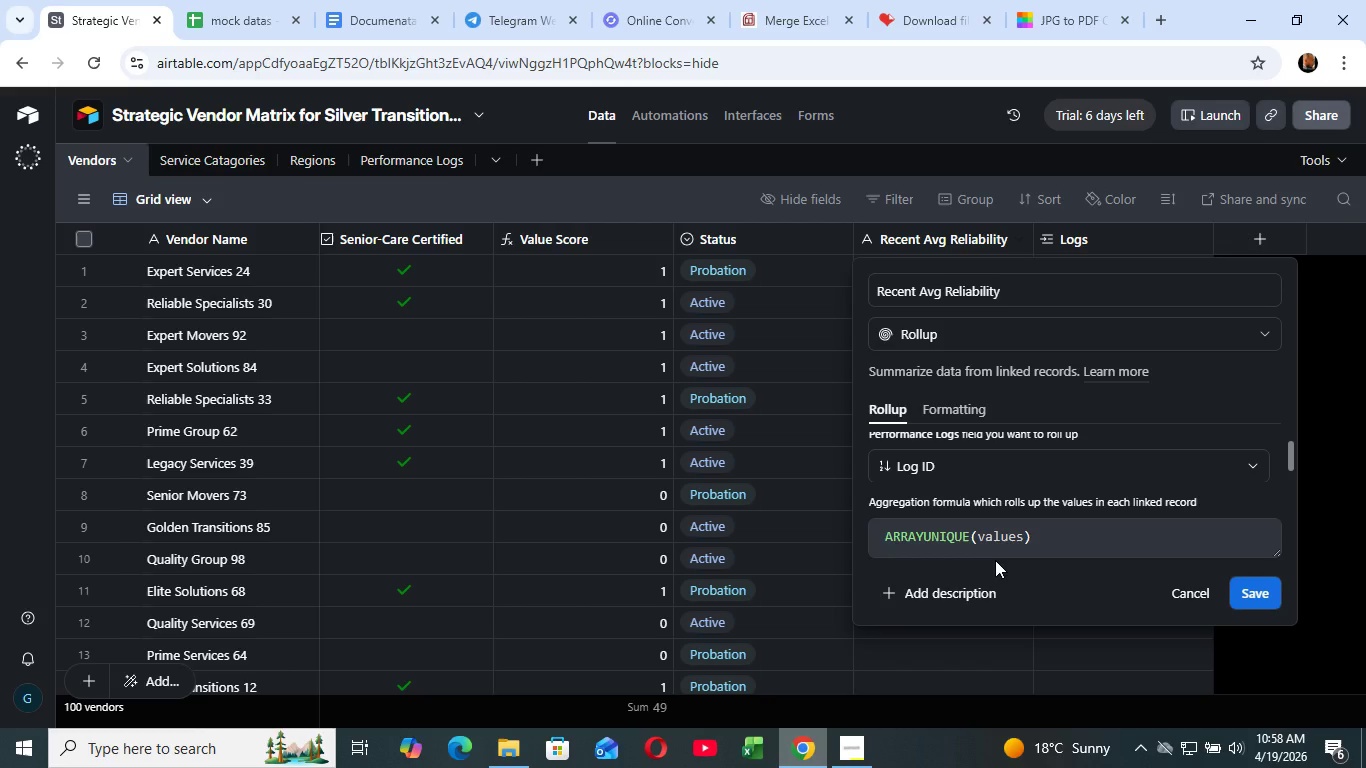 
wait(20.69)
 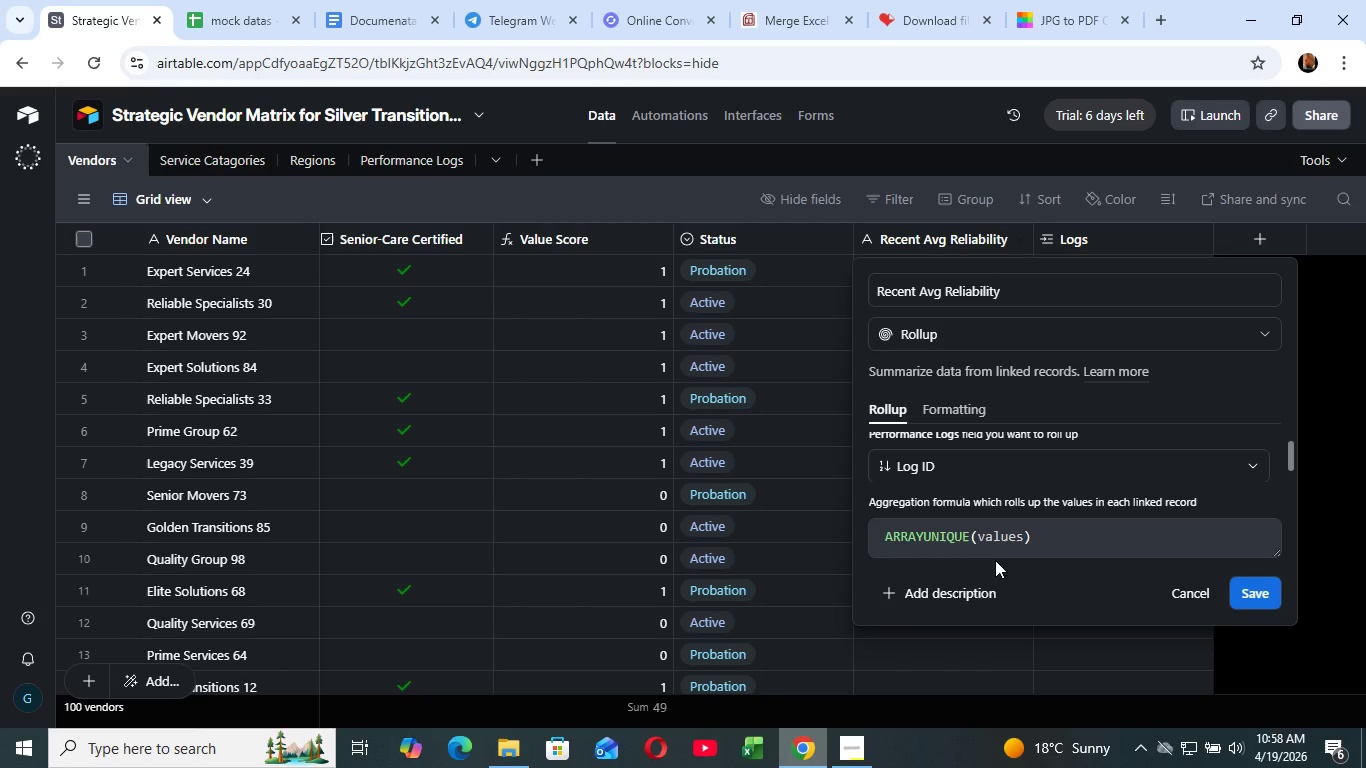 
left_click([1247, 581])
 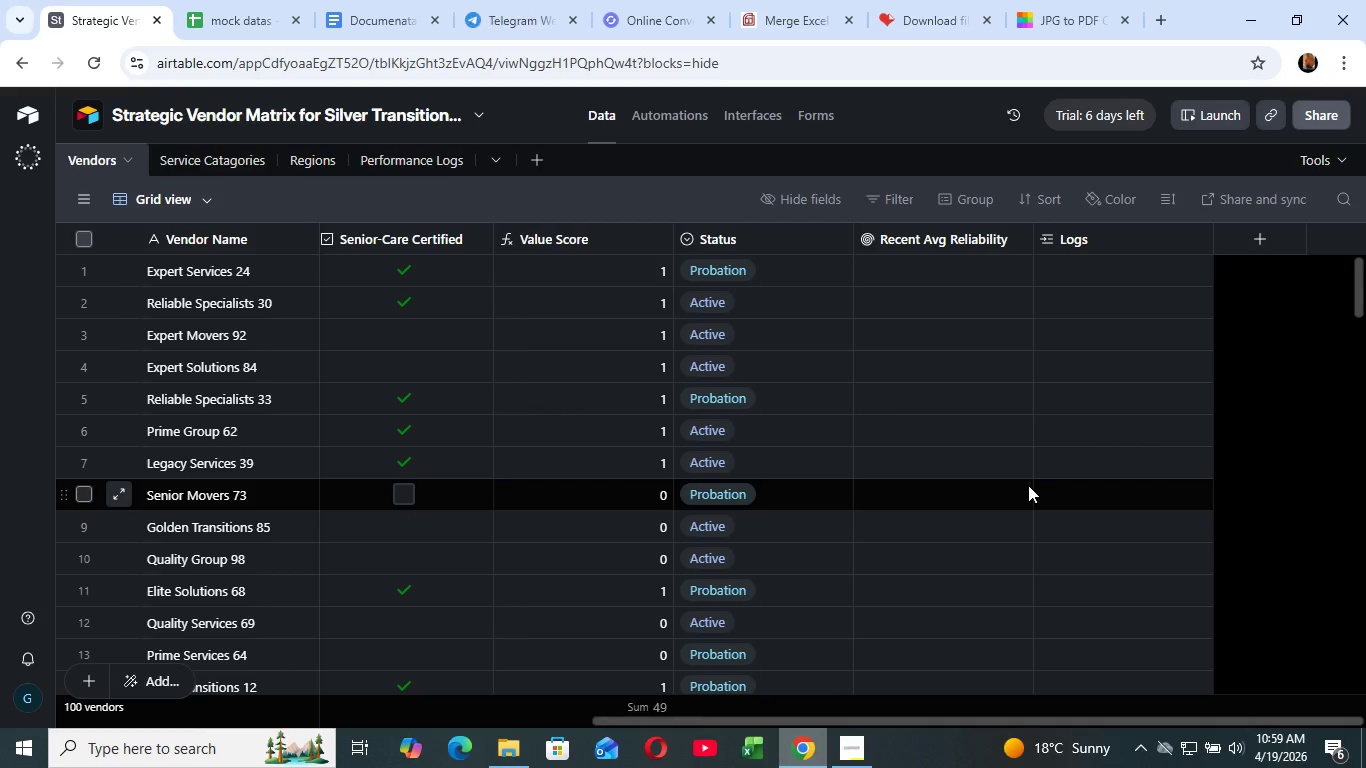 
wait(35.67)
 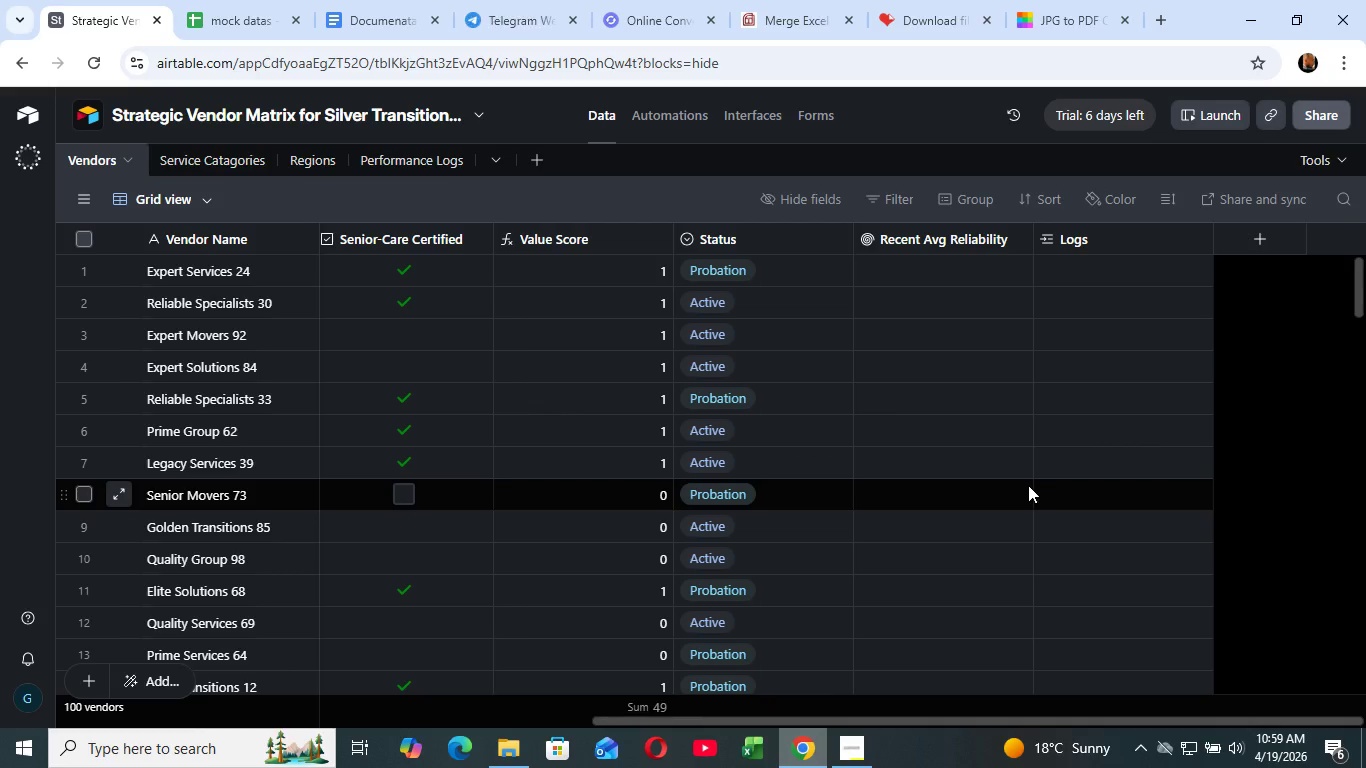 
left_click([185, 157])
 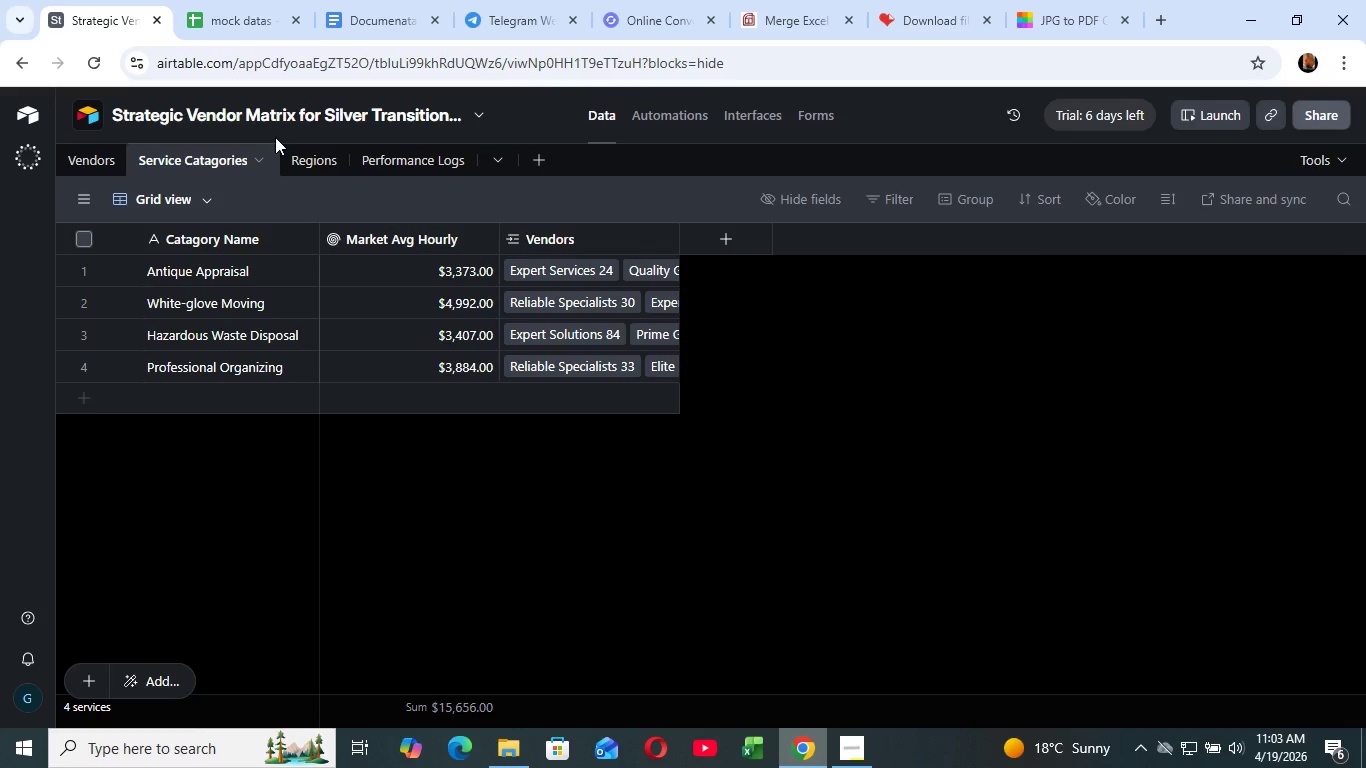 
wait(216.19)
 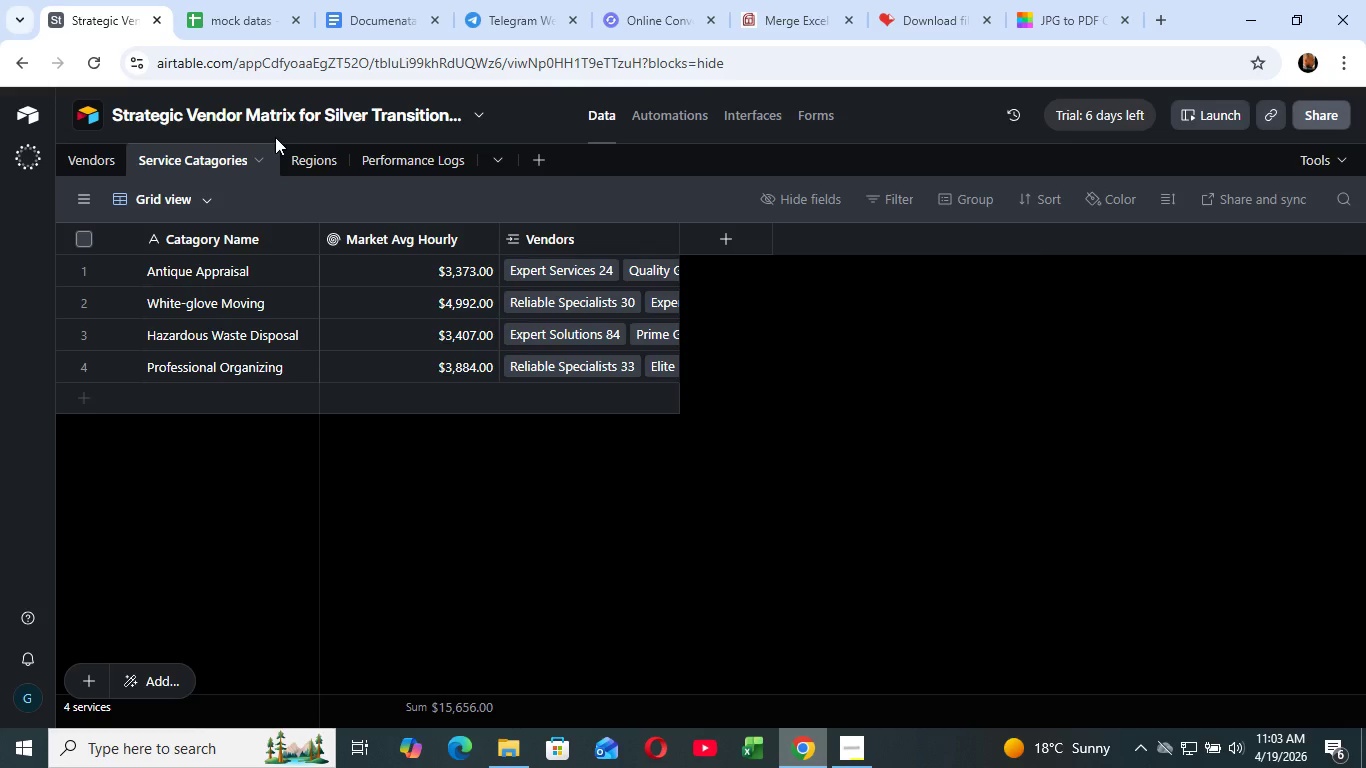 
left_click([699, 238])
 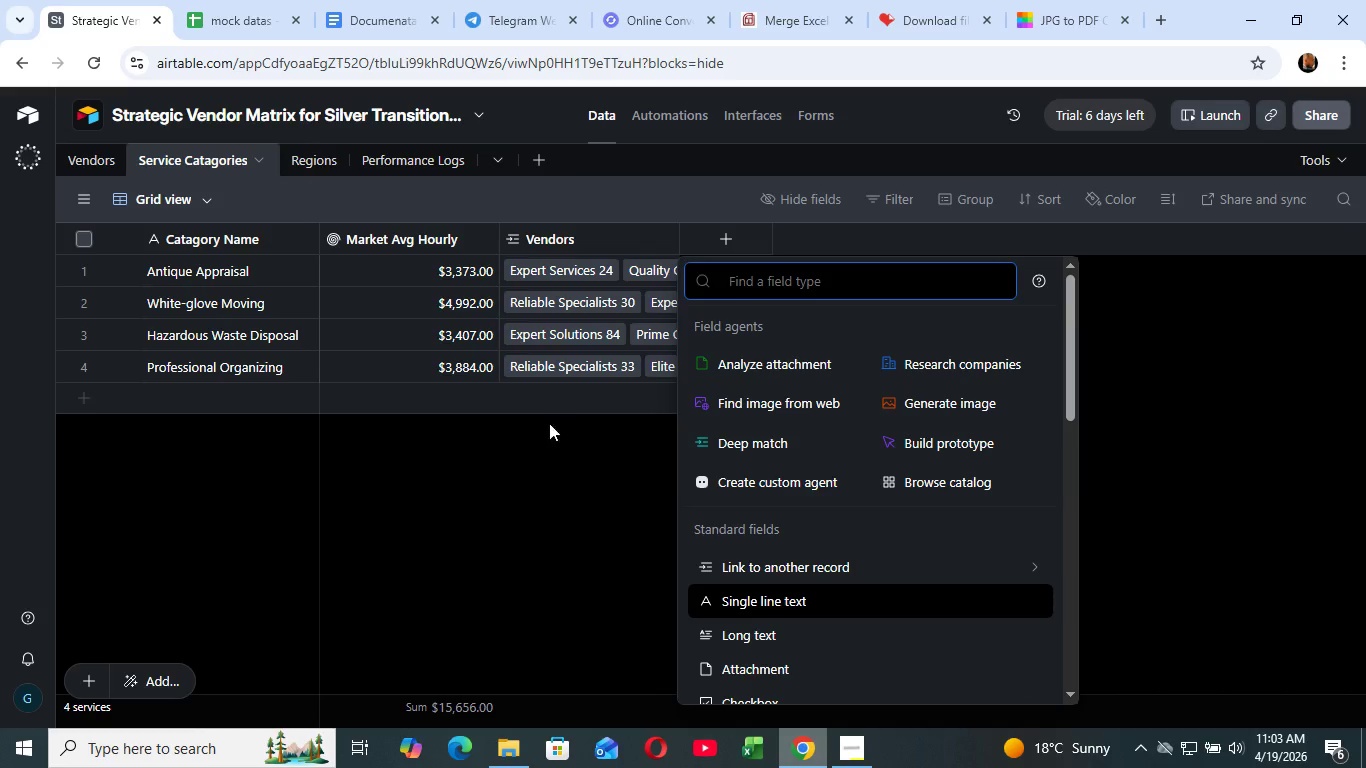 
left_click([546, 481])
 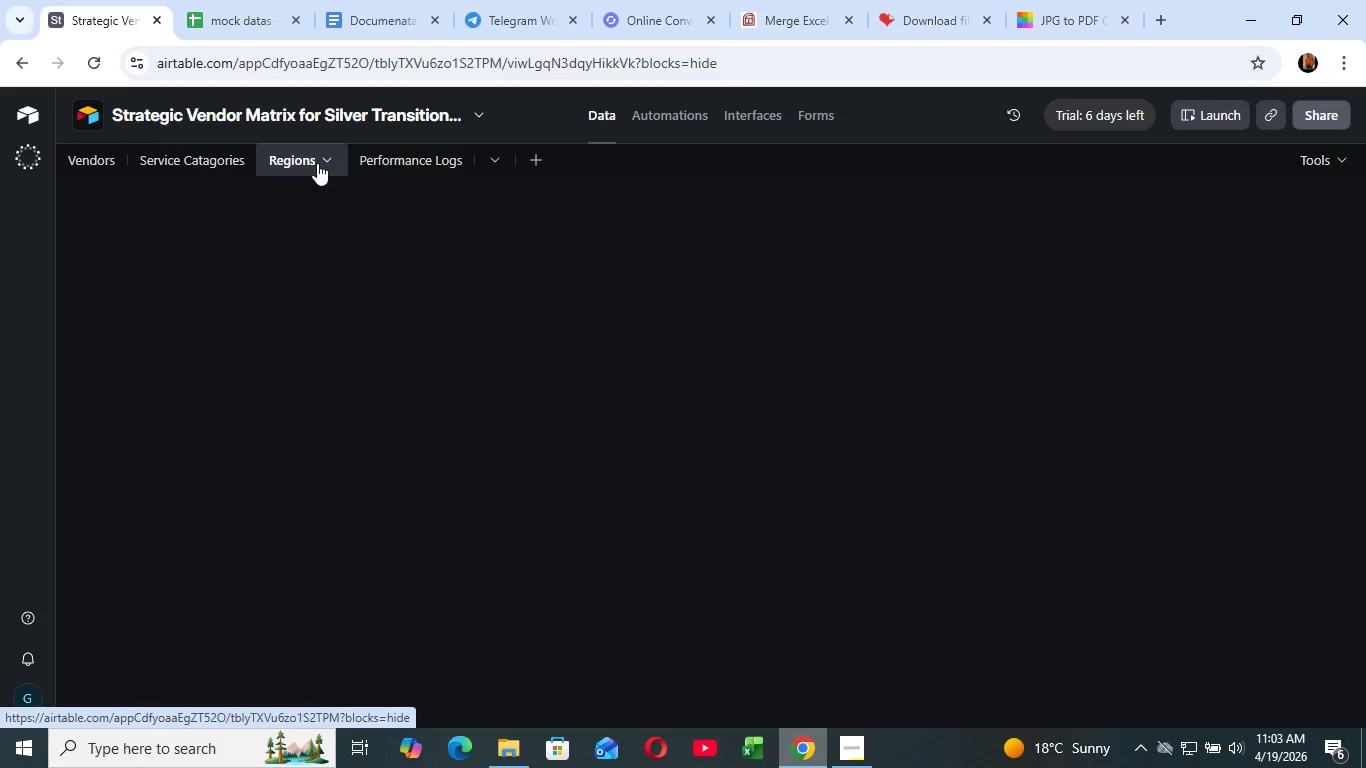 
left_click([317, 163])
 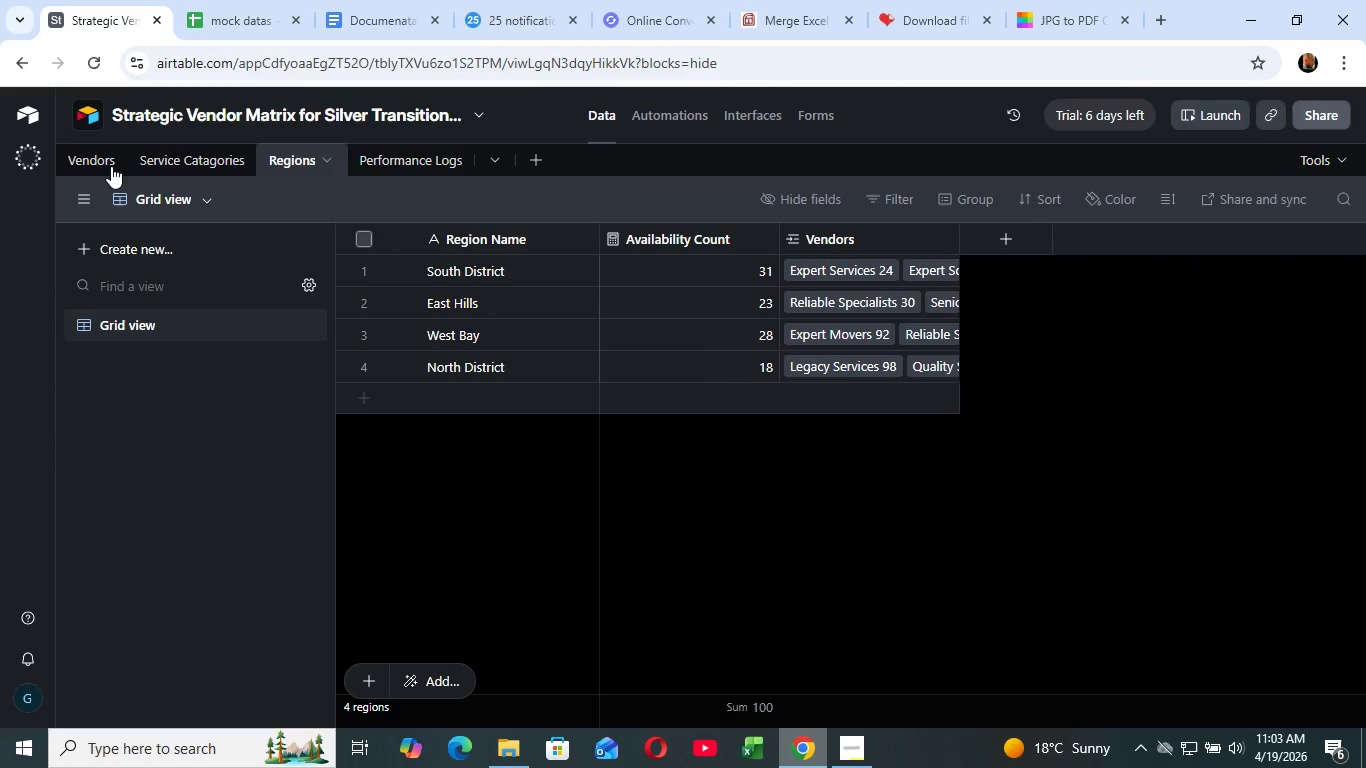 
wait(5.28)
 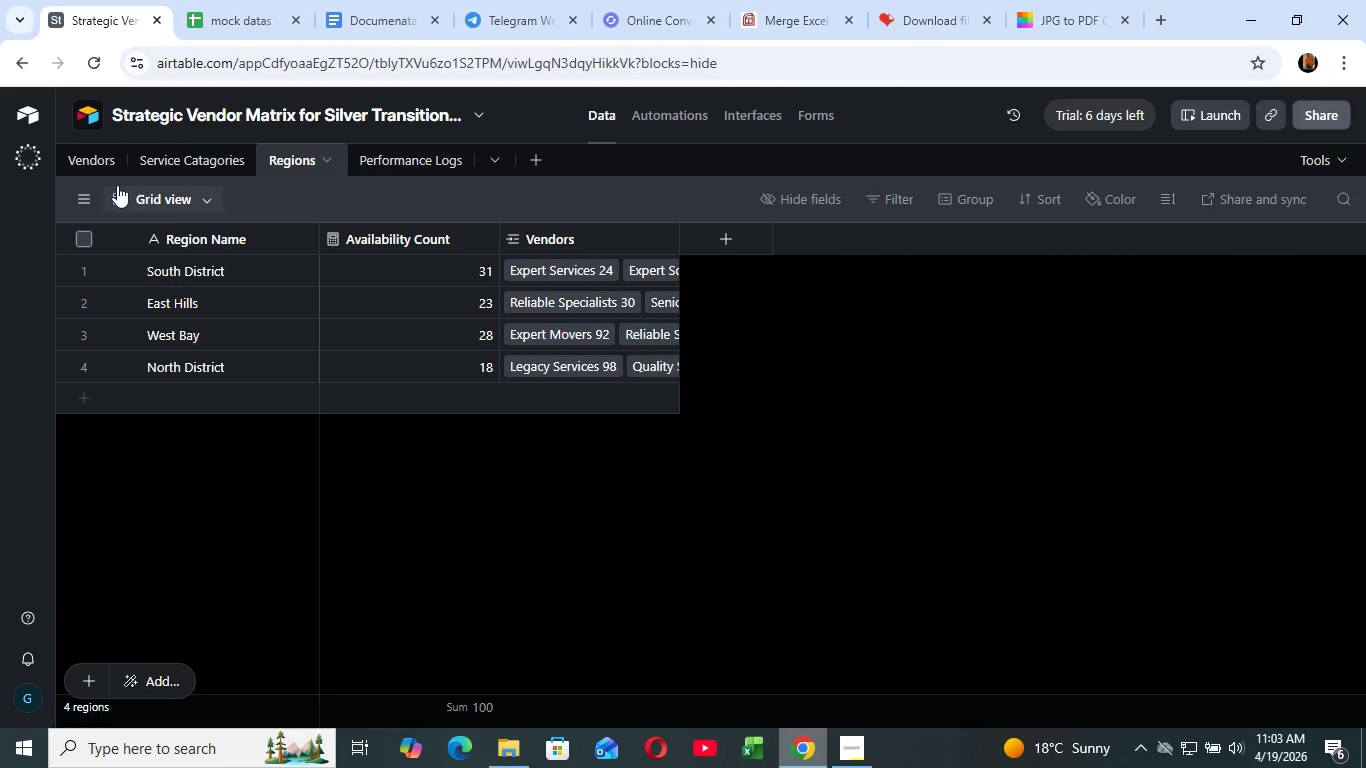 
left_click([84, 150])
 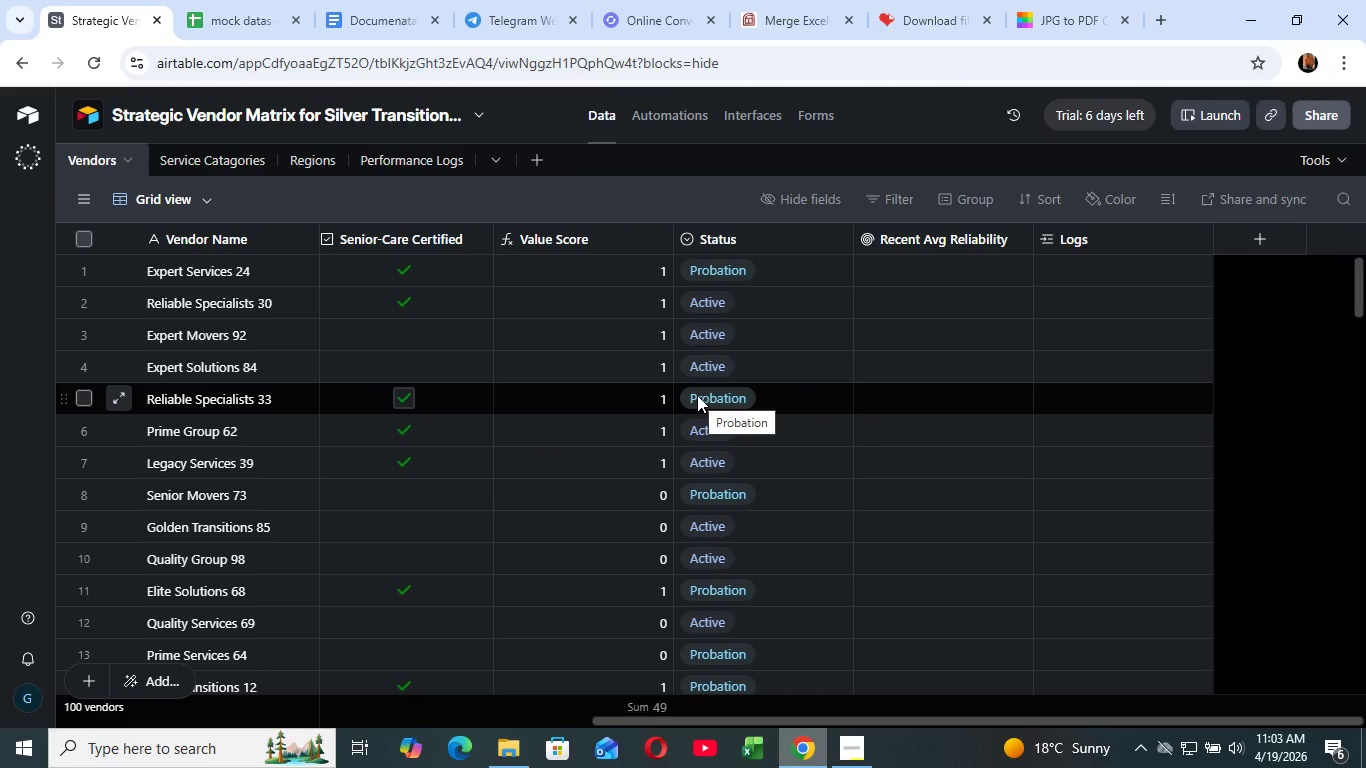 
wait(7.8)
 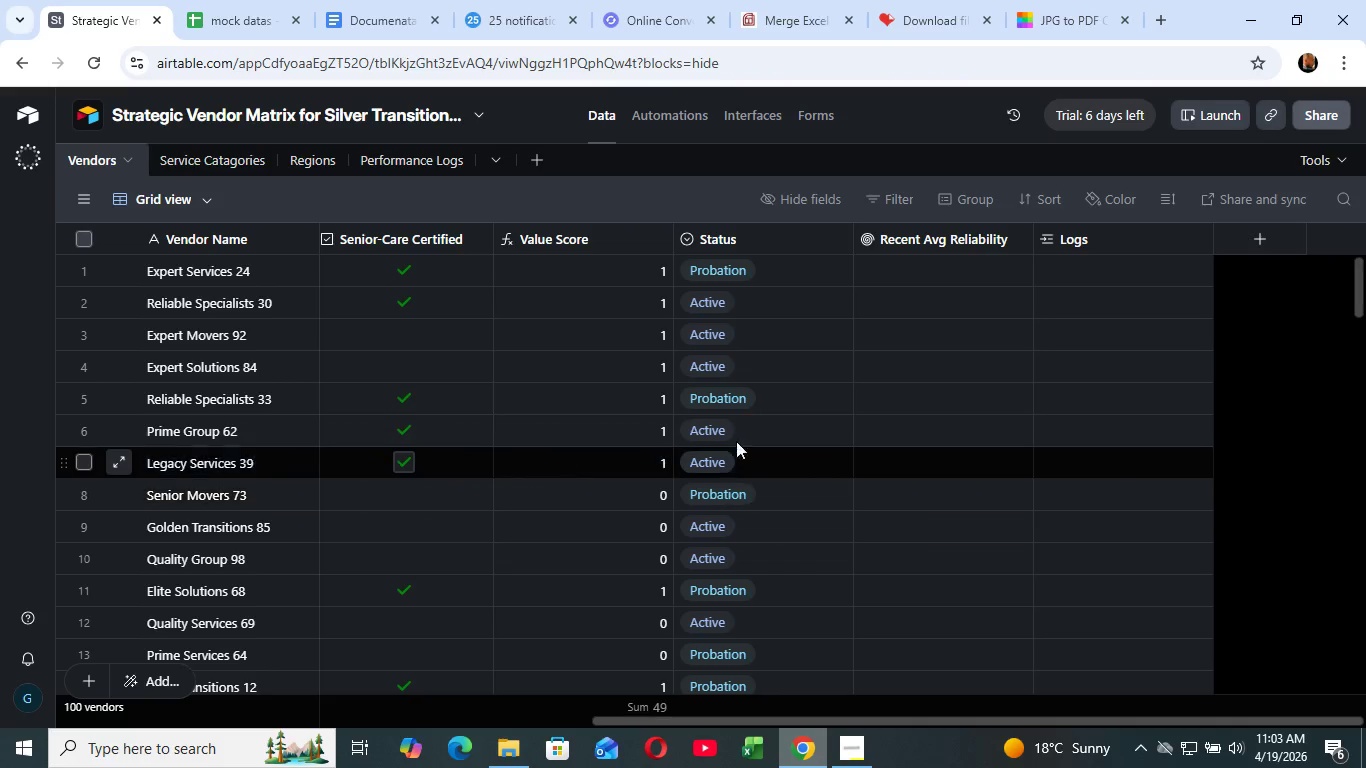 
left_click([220, 160])
 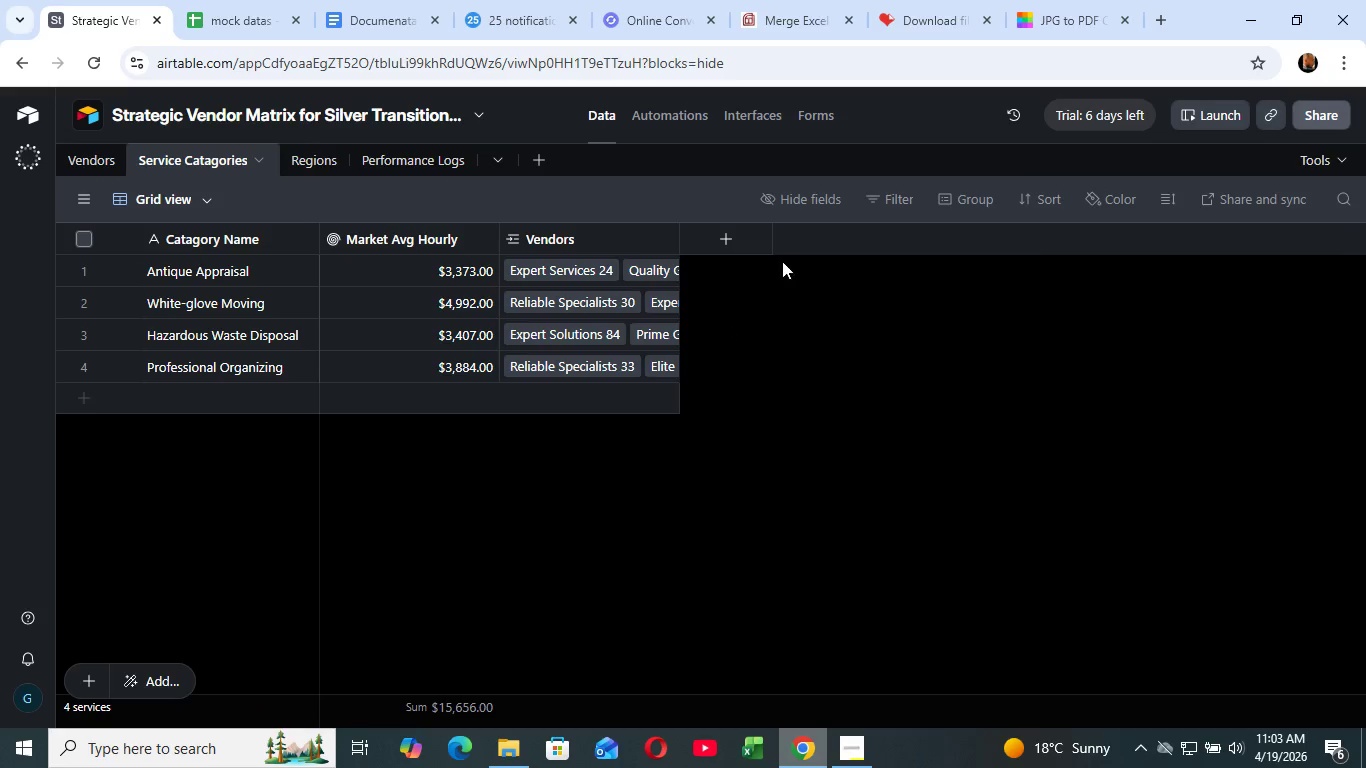 
left_click([724, 232])
 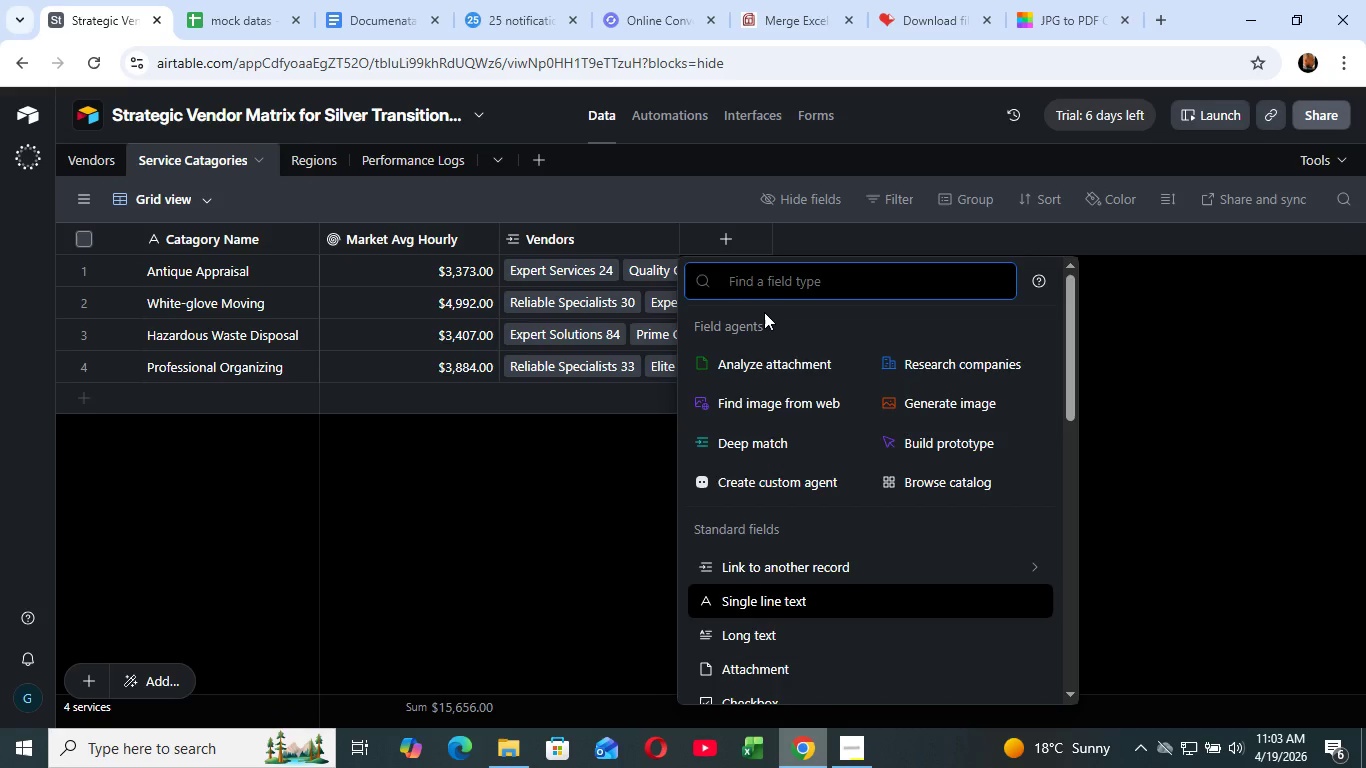 
type(per)
 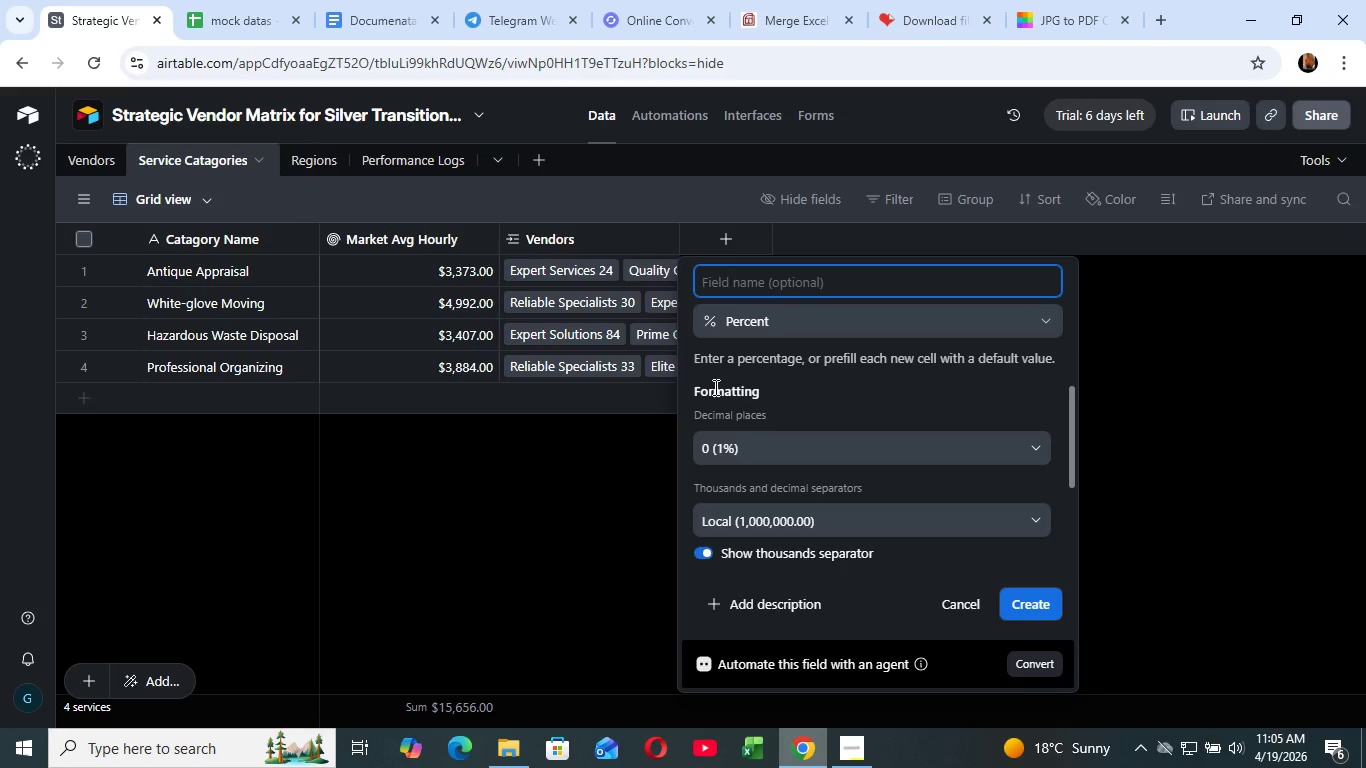 
wait(97.92)
 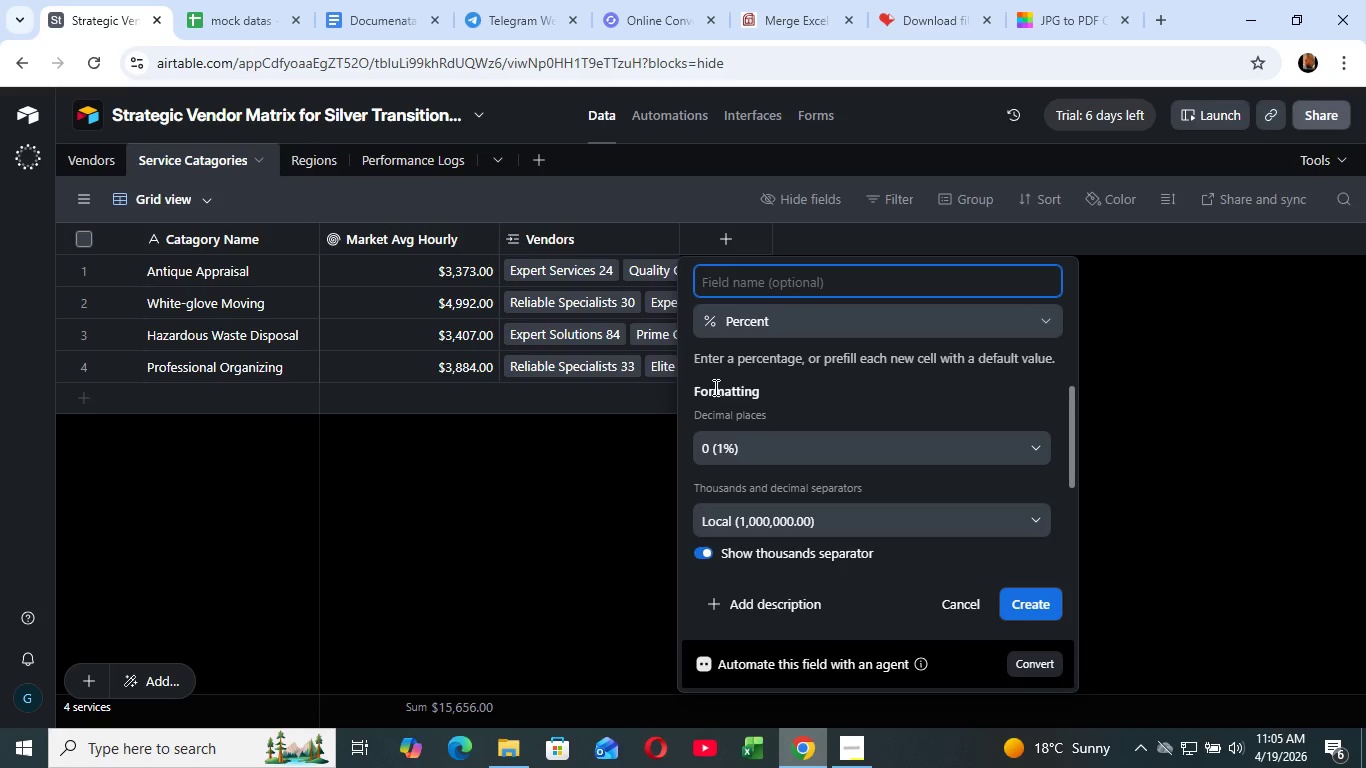 
left_click([959, 603])
 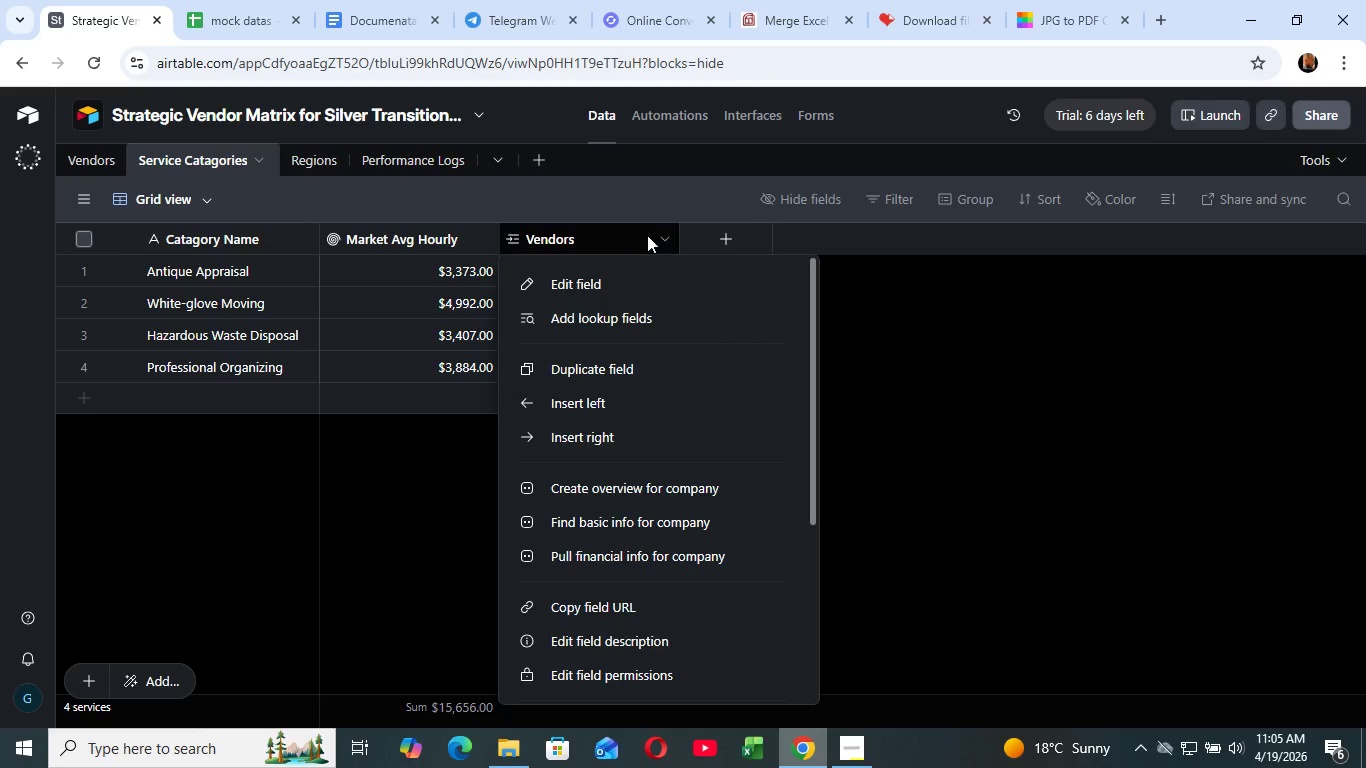 
left_click([660, 232])
 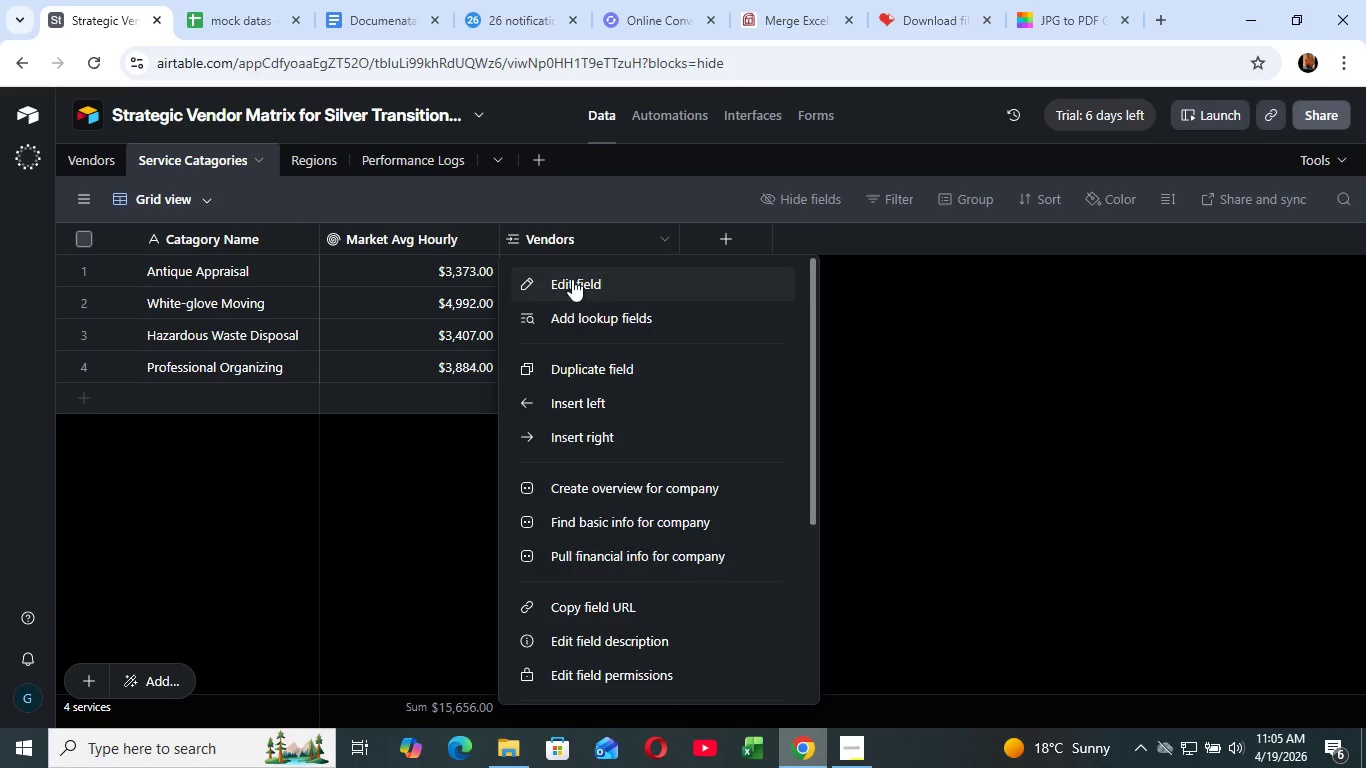 
left_click([574, 278])
 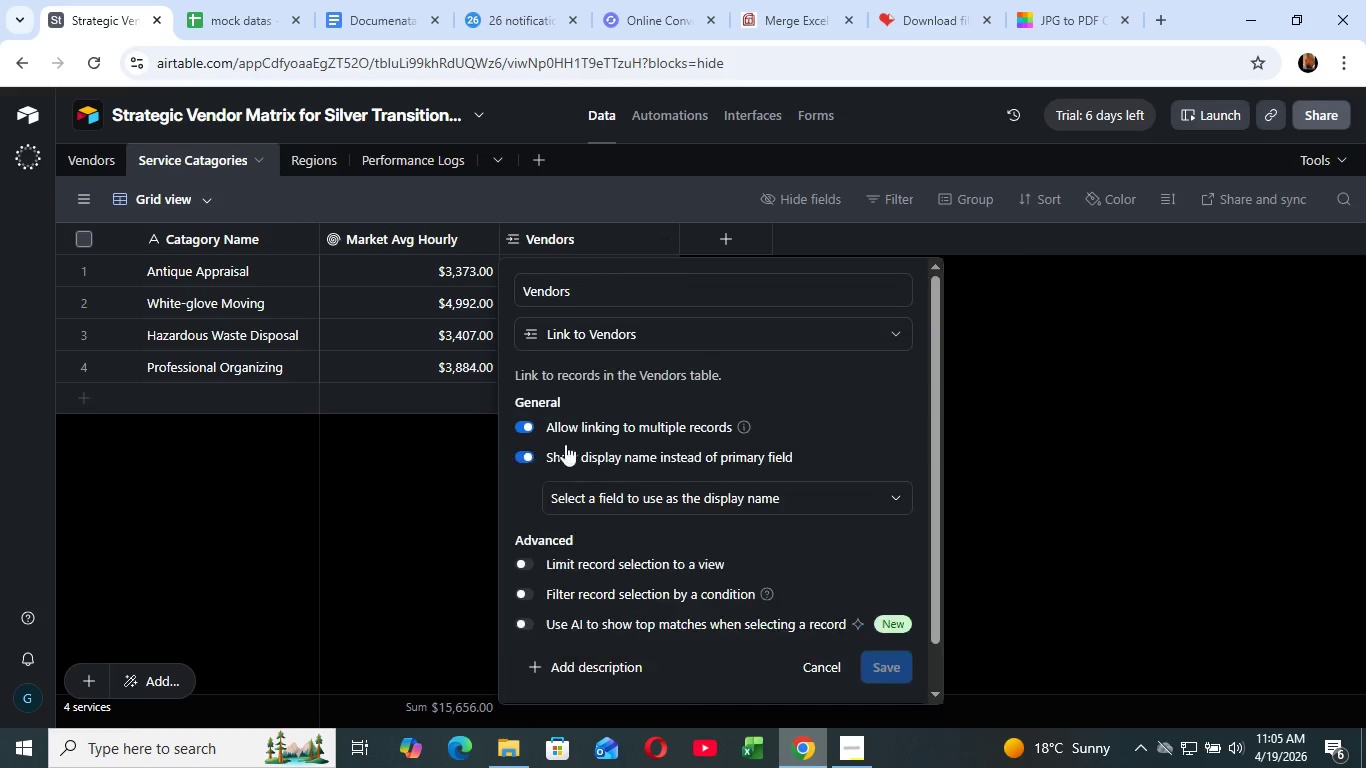 
left_click([531, 452])
 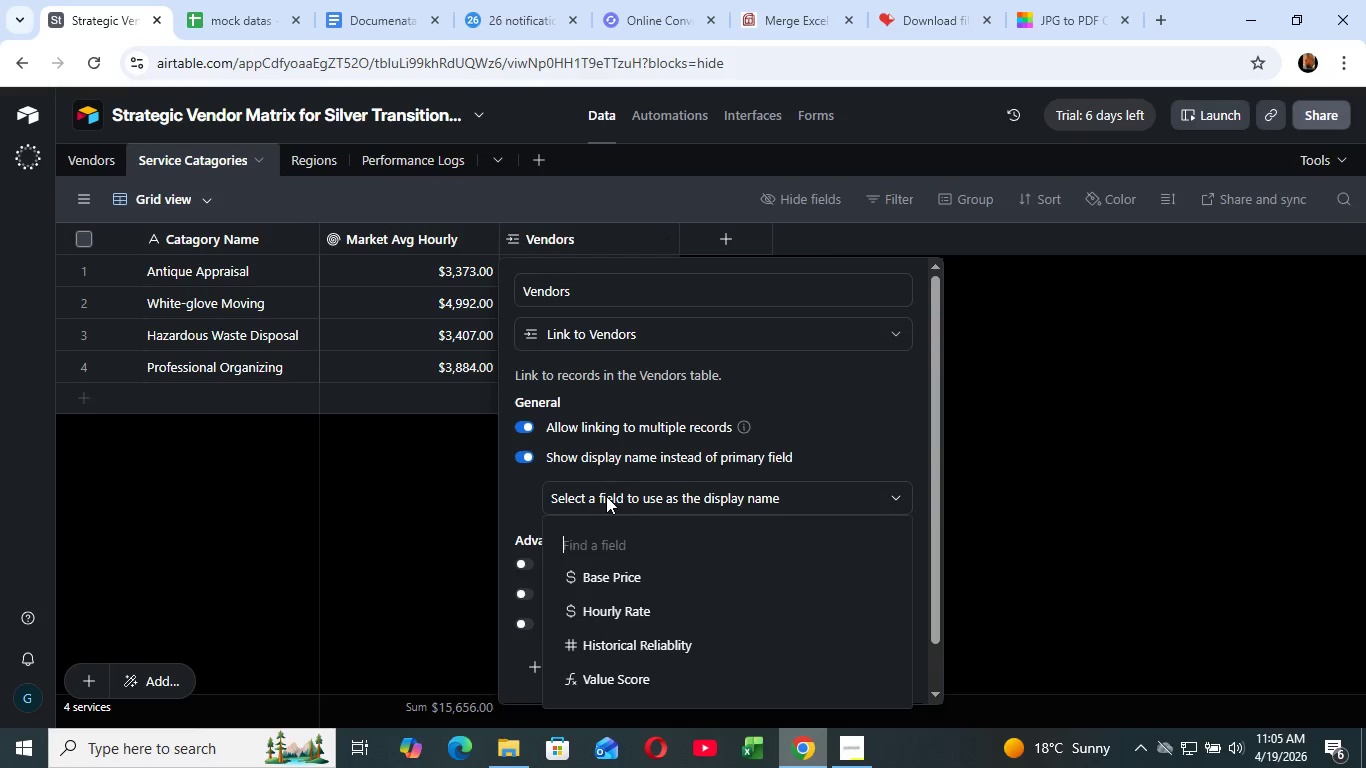 
left_click([599, 483])
 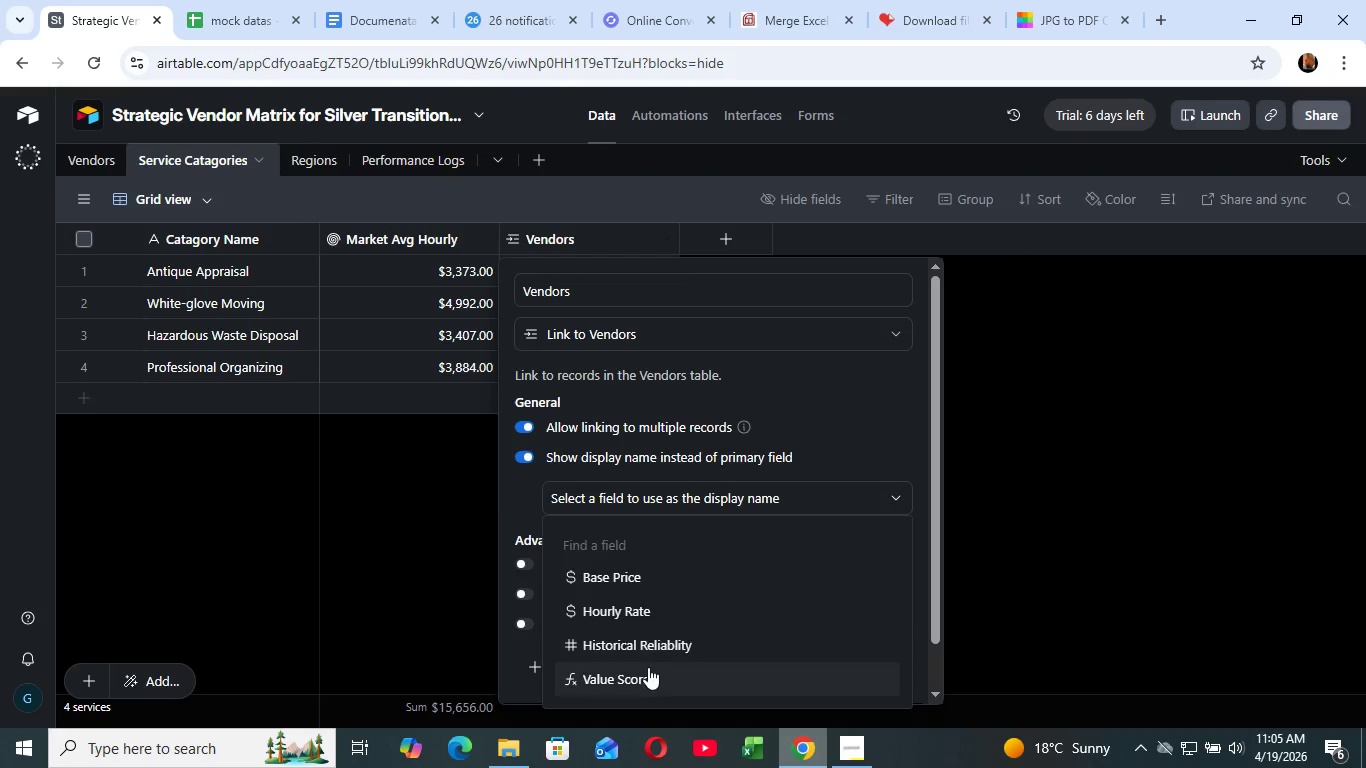 
wait(5.92)
 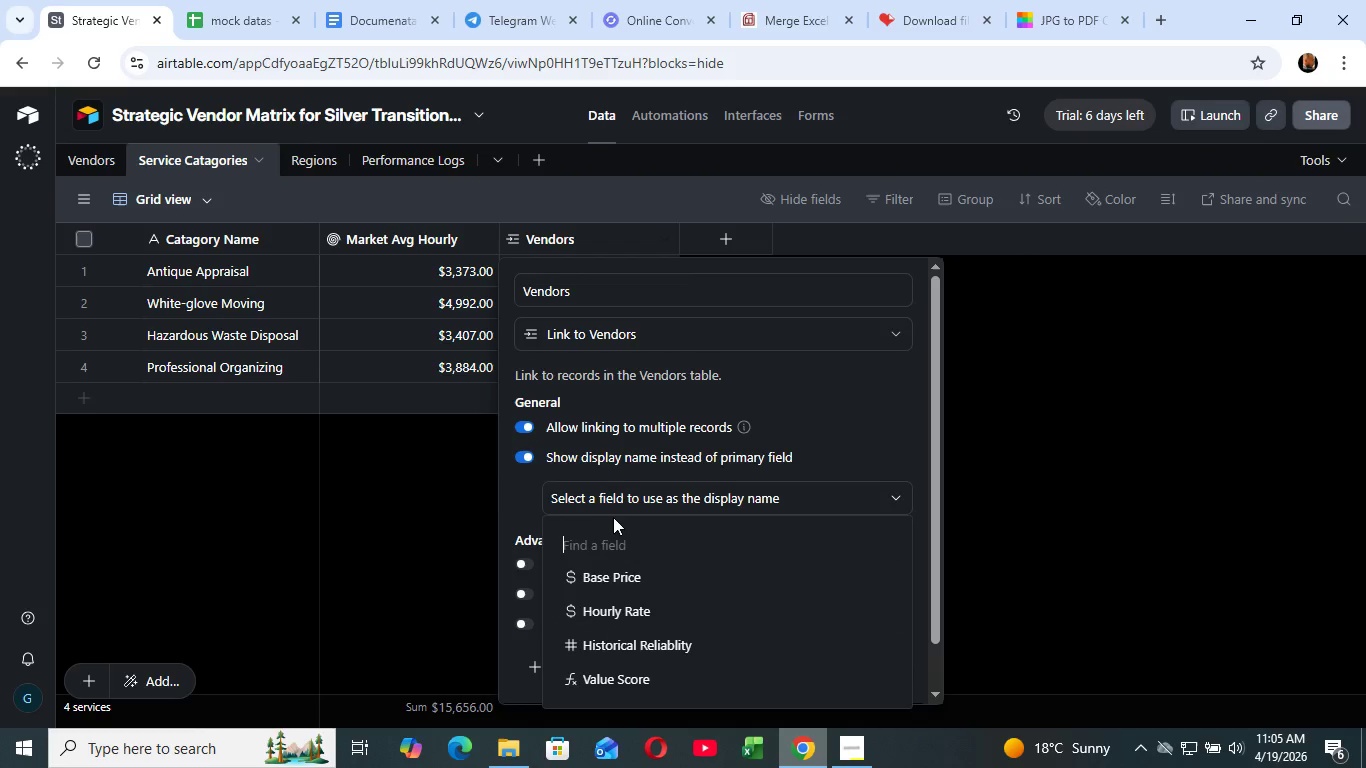 
scroll: coordinate [648, 667], scroll_direction: down, amount: 3.0
 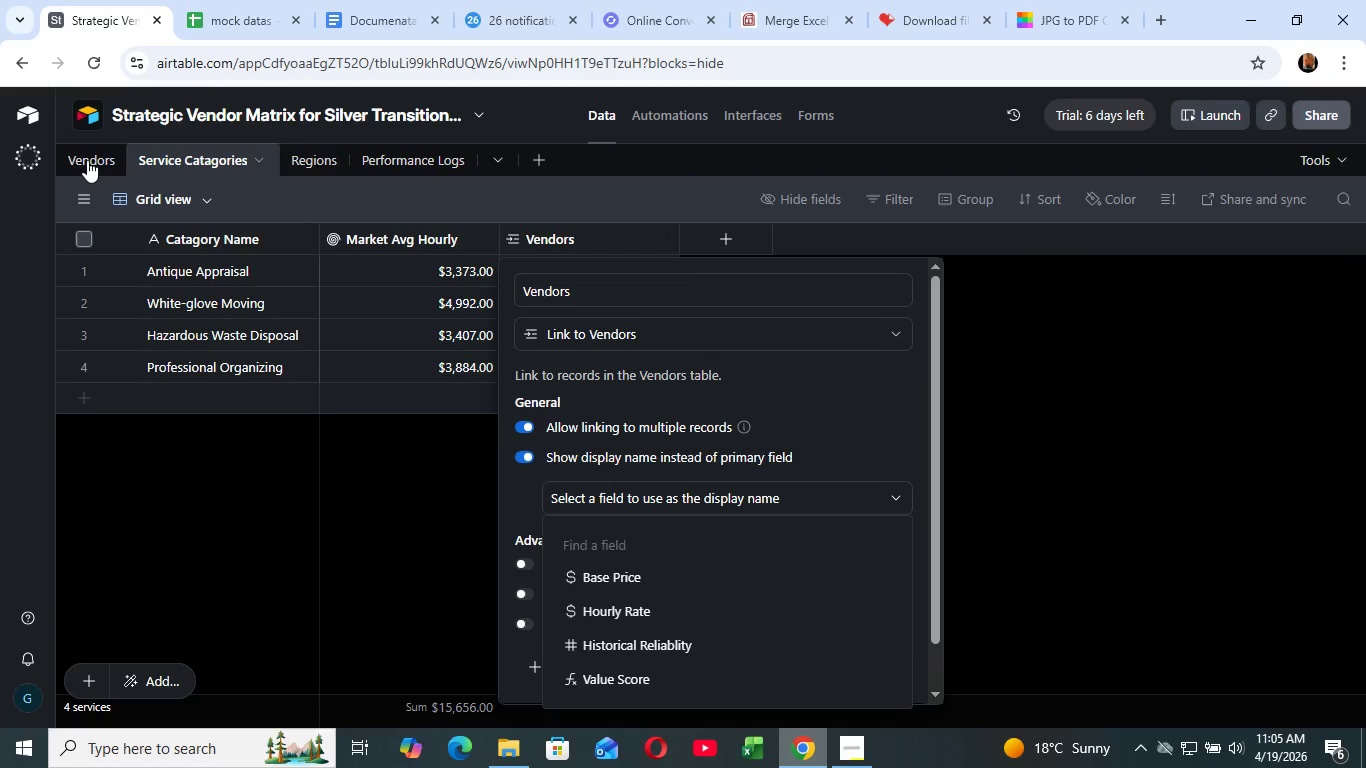 
left_click([88, 160])
 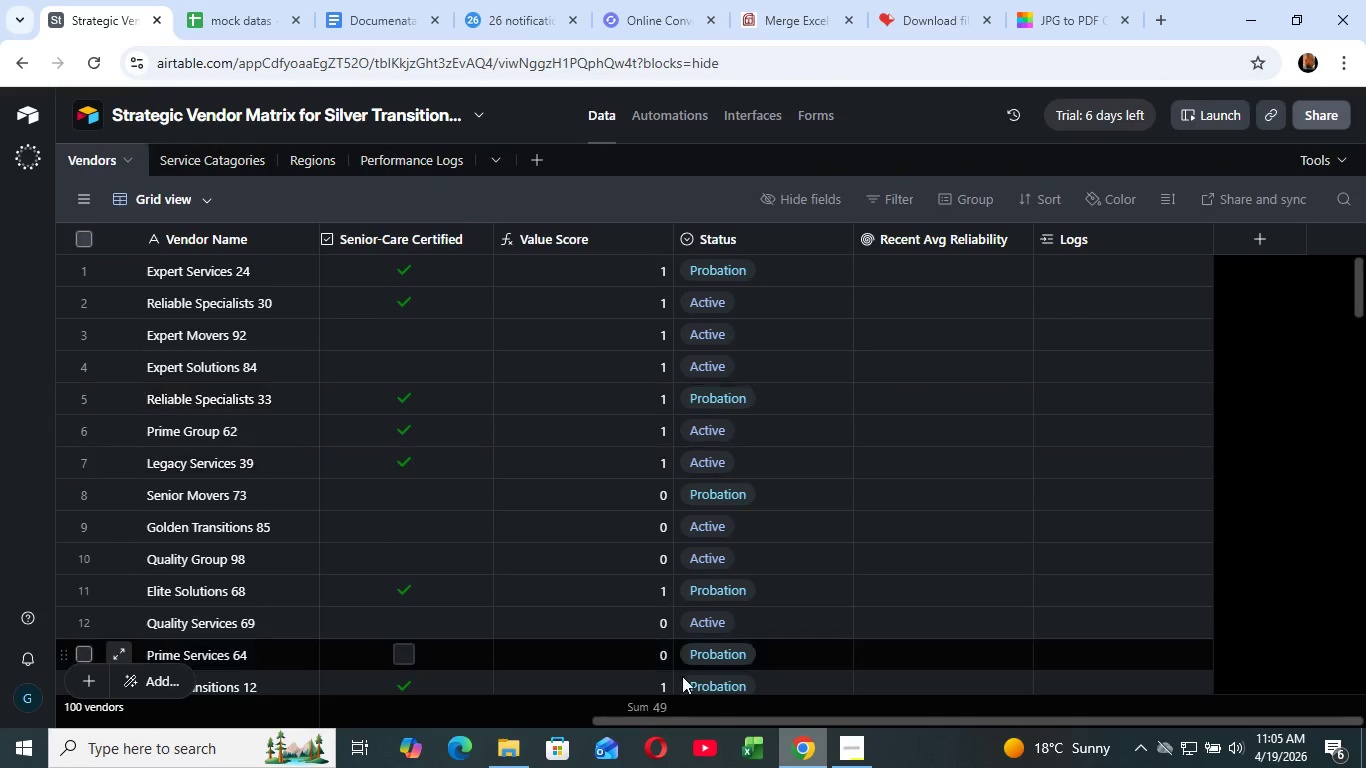 
wait(6.81)
 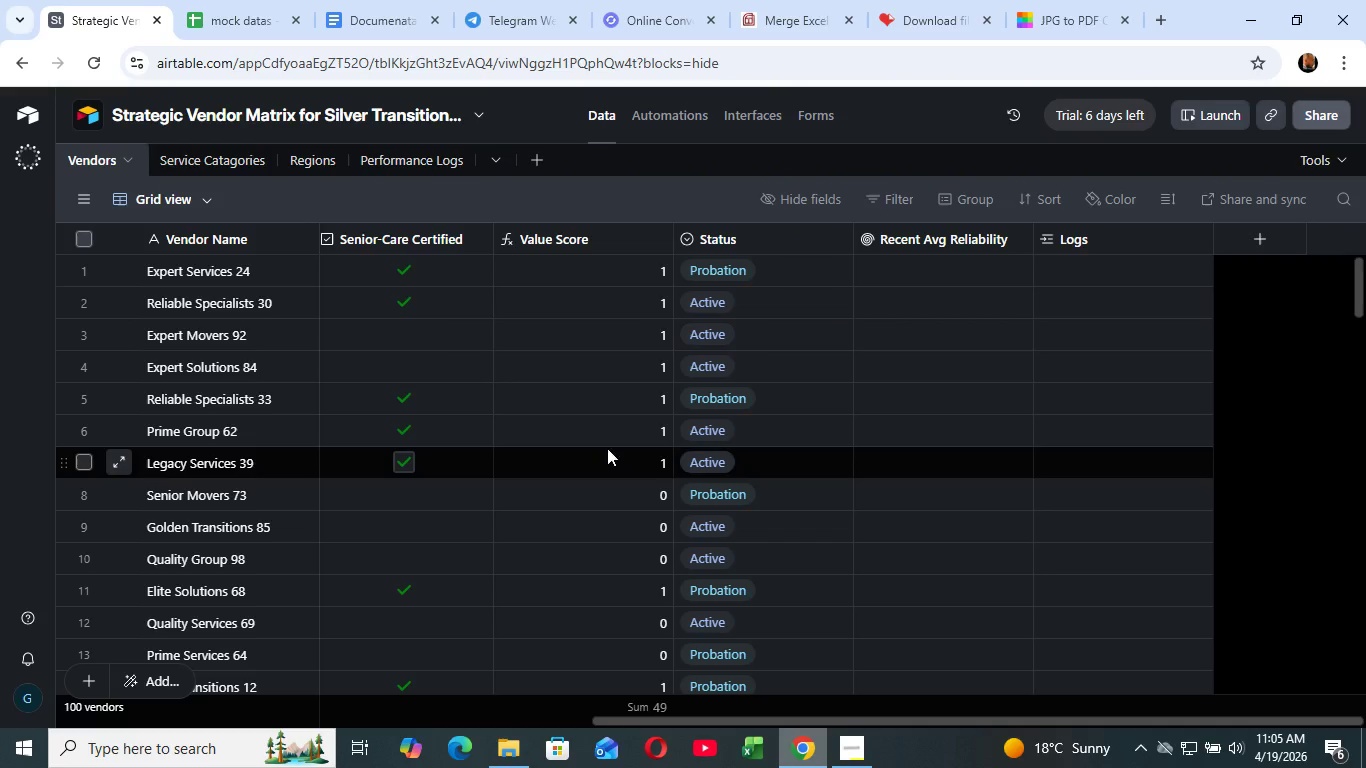 
left_click_drag(start_coordinate=[702, 721], to_coordinate=[0, 753])
 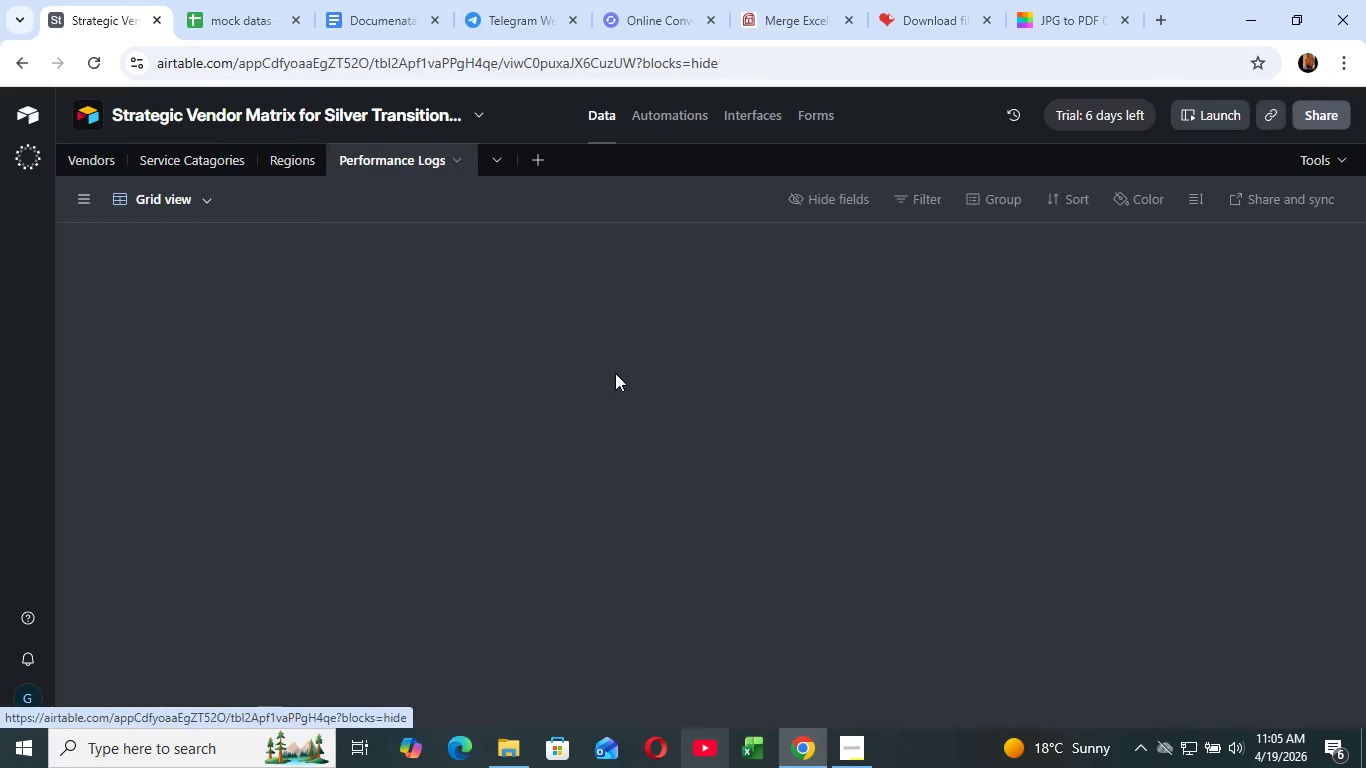 
left_click_drag(start_coordinate=[396, 151], to_coordinate=[396, 156])
 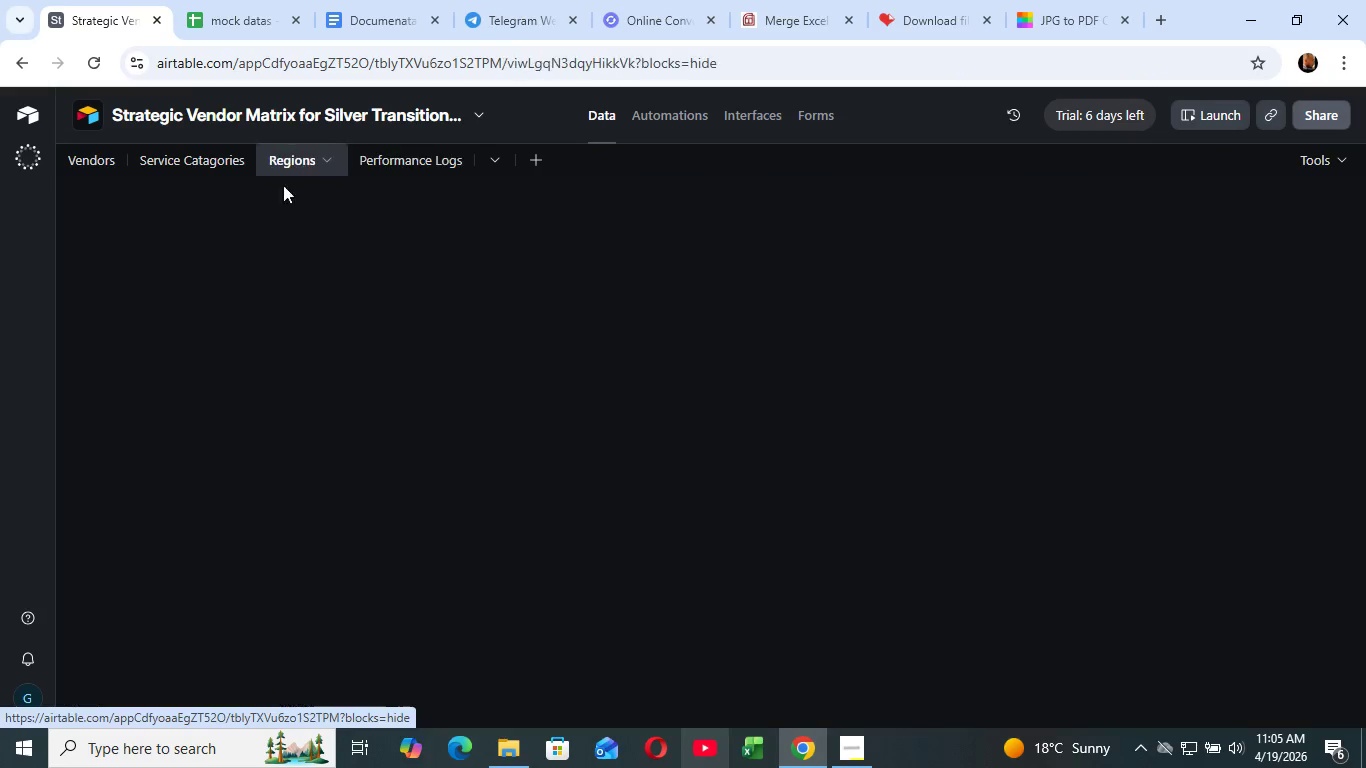 
wait(8.81)
 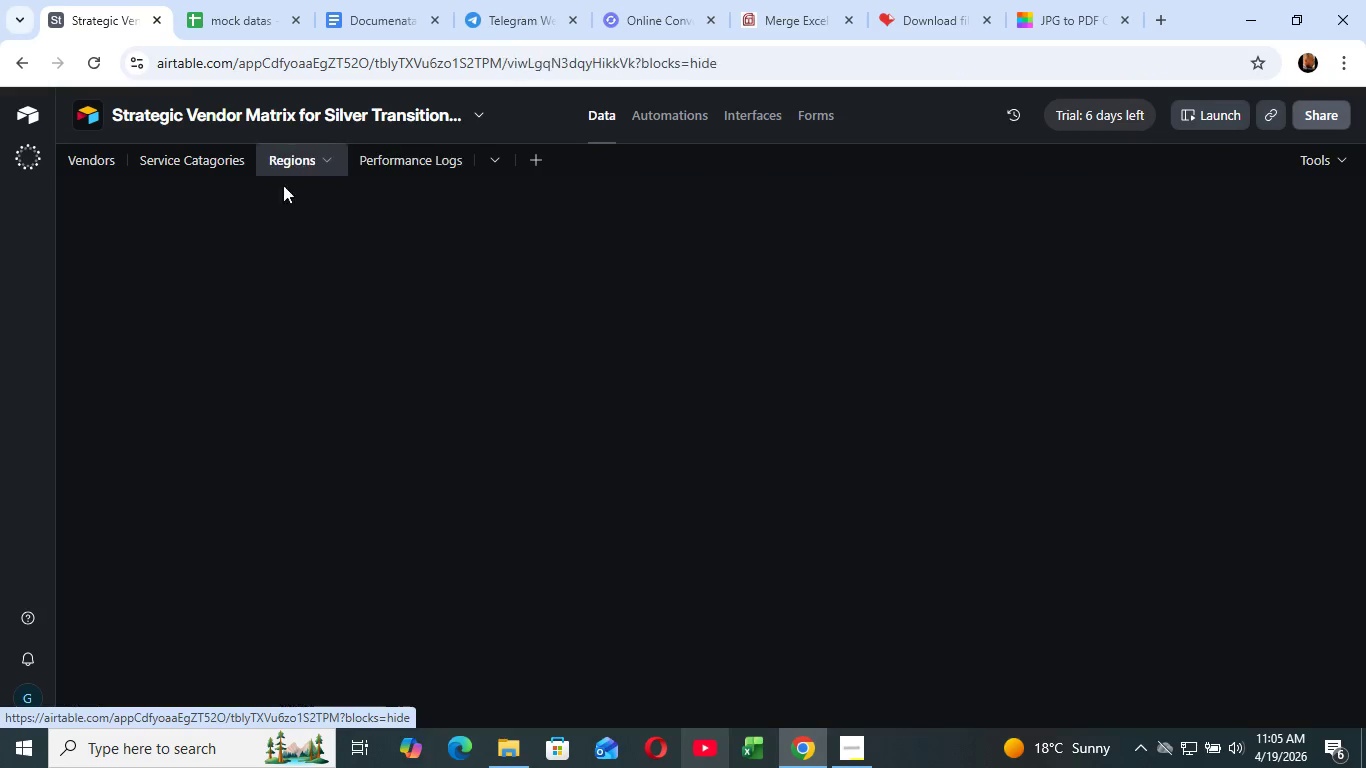 
left_click([487, 238])
 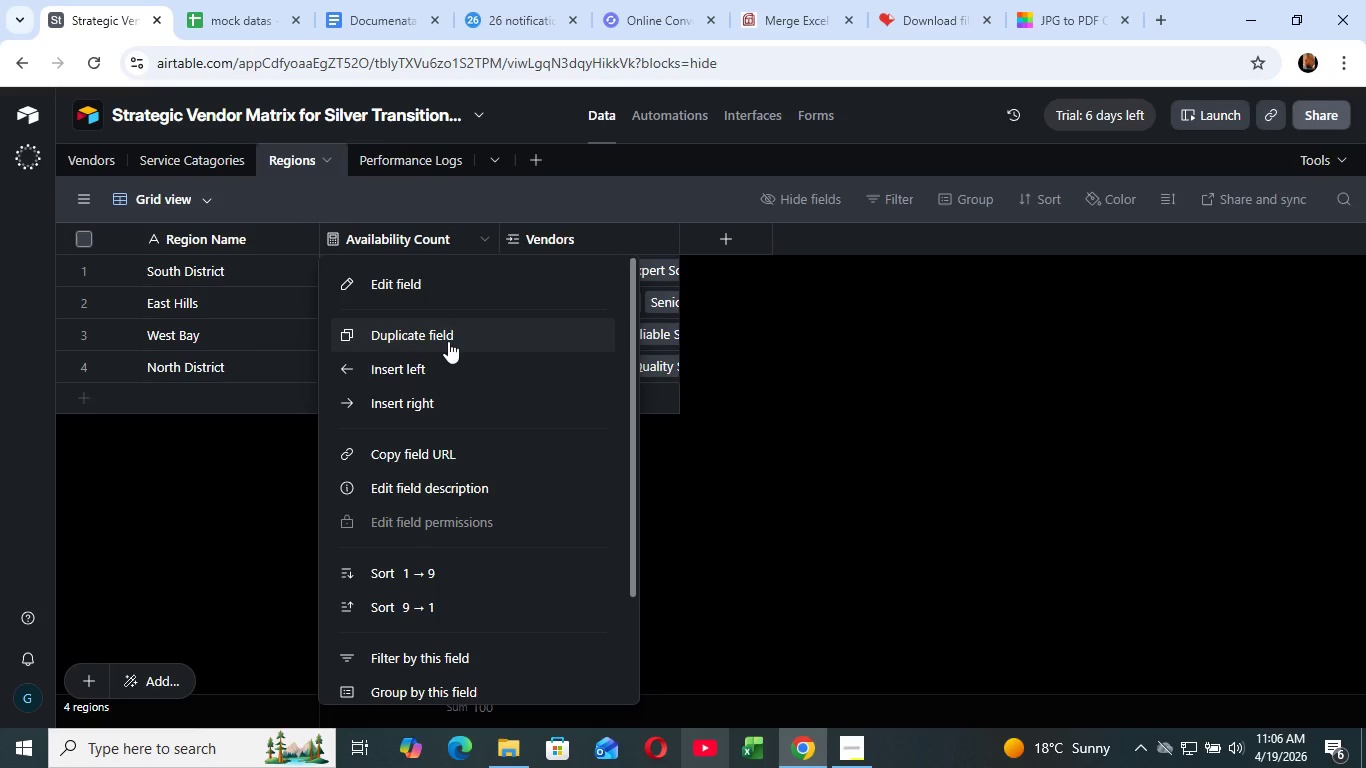 
wait(26.12)
 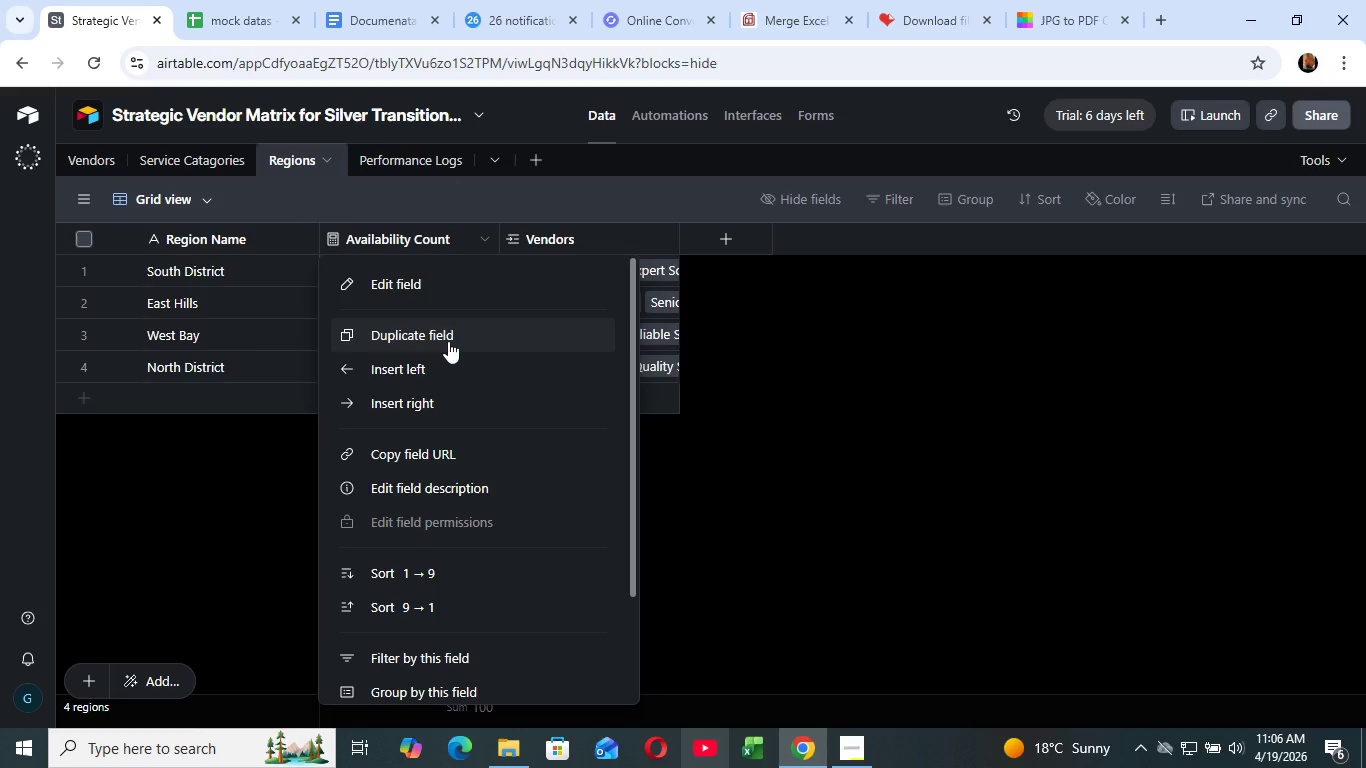 
left_click([456, 278])
 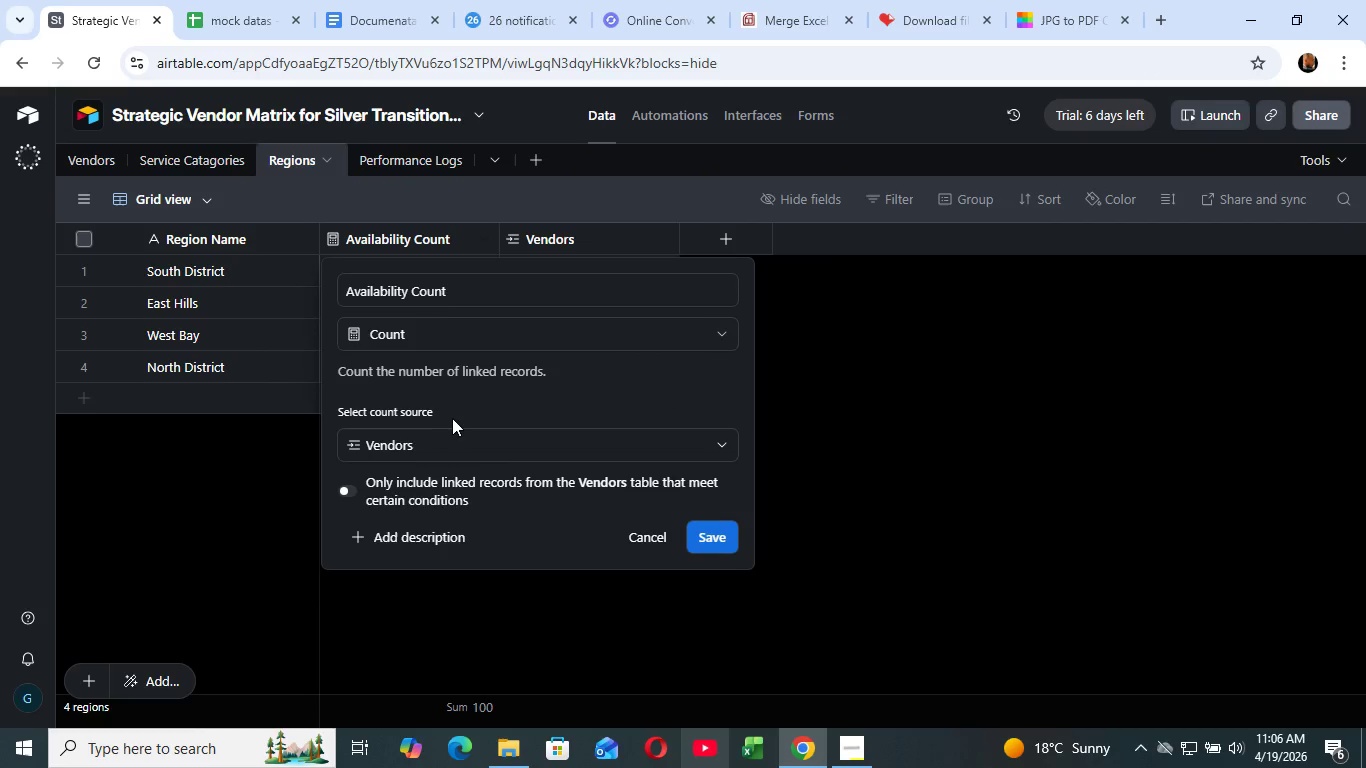 
scroll: coordinate [443, 441], scroll_direction: down, amount: 6.0
 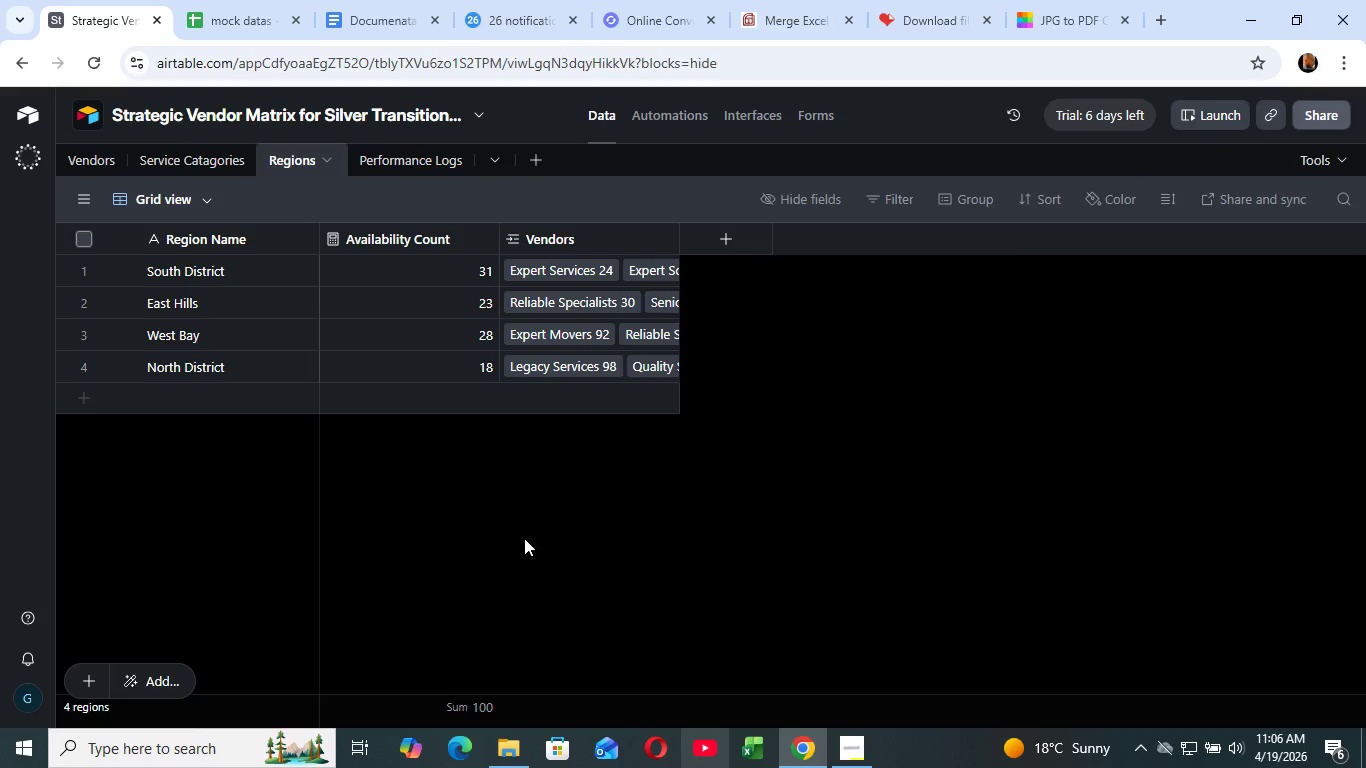 
left_click([646, 536])
 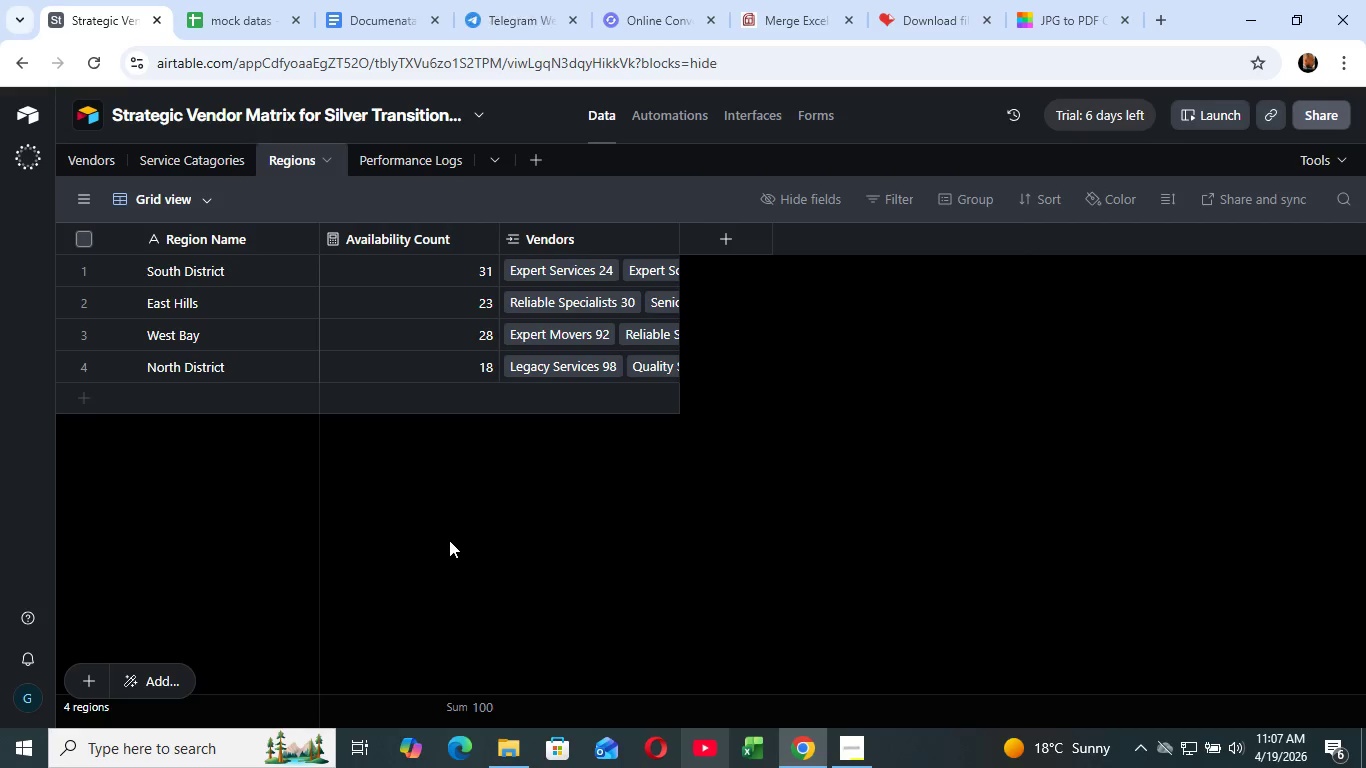 
wait(77.41)
 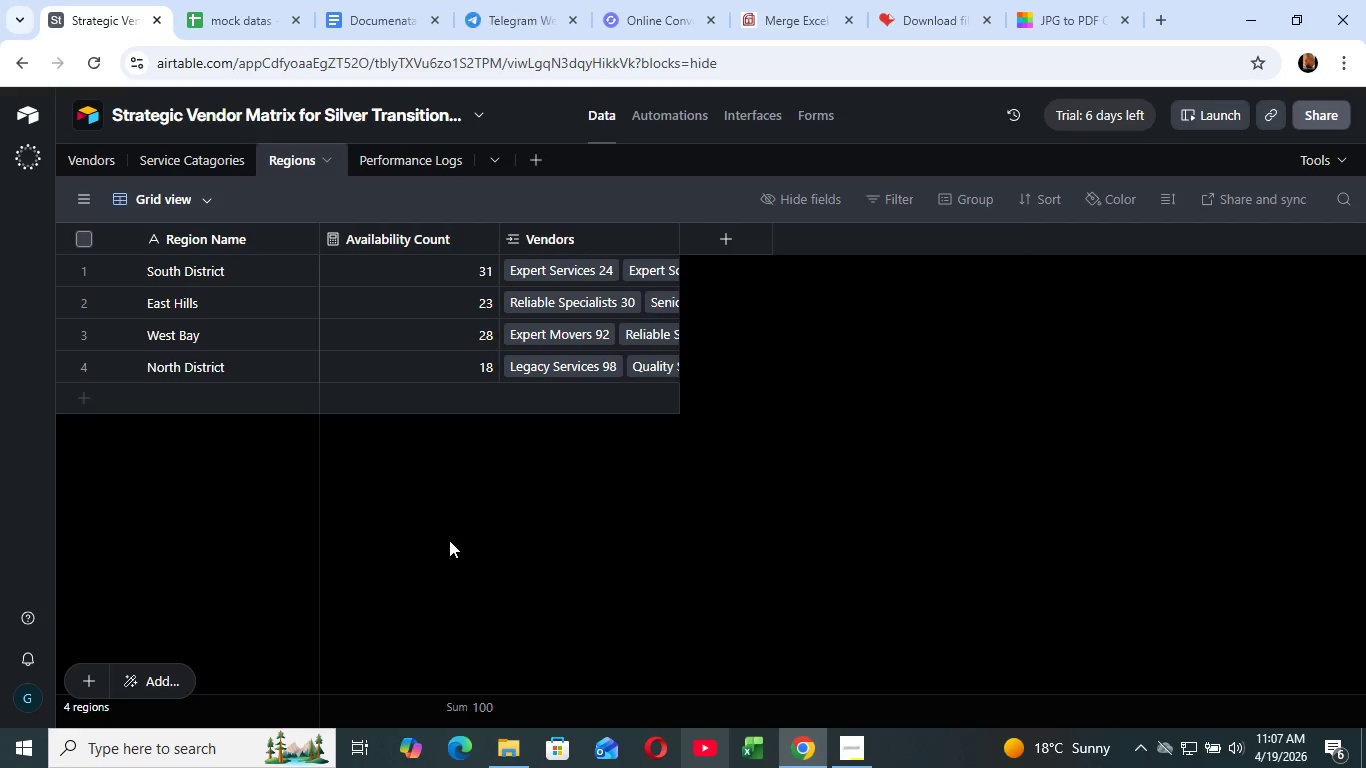 
left_click([503, 575])
 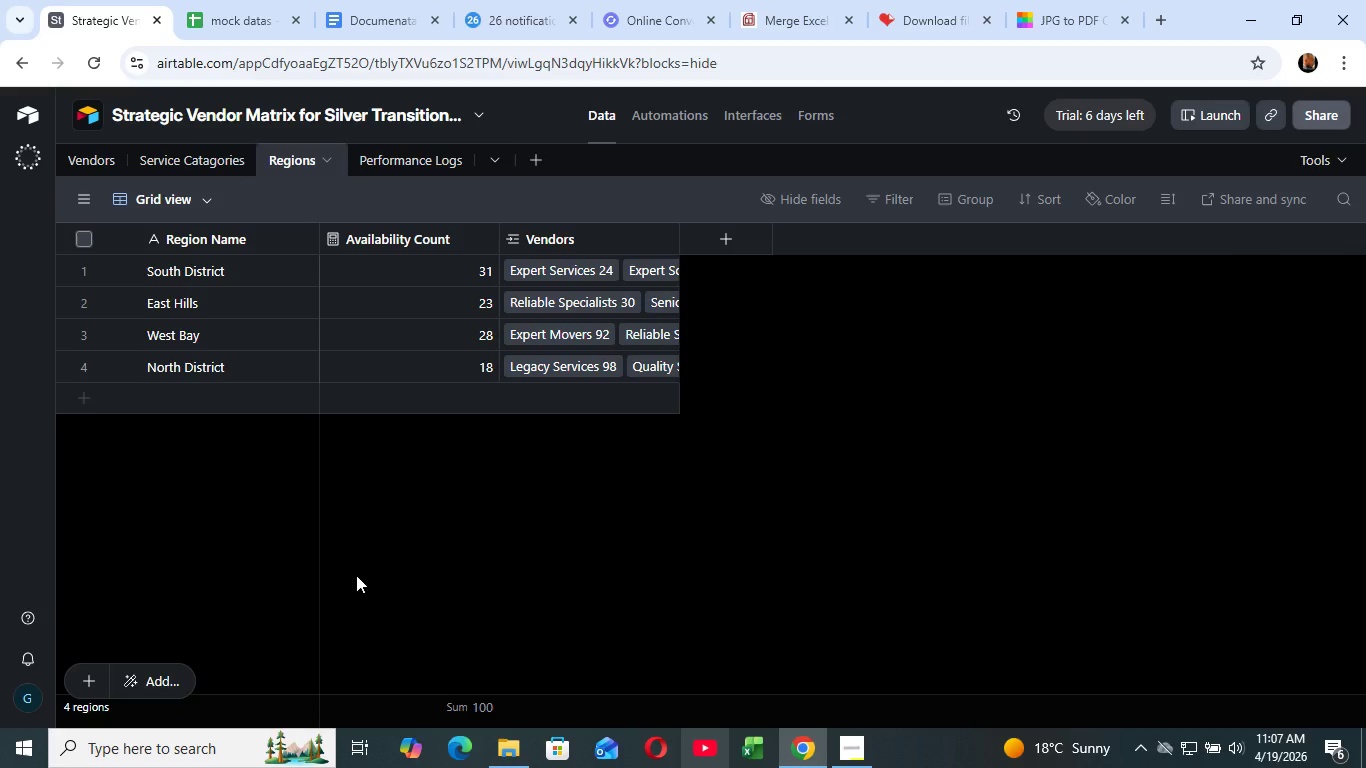 
wait(13.69)
 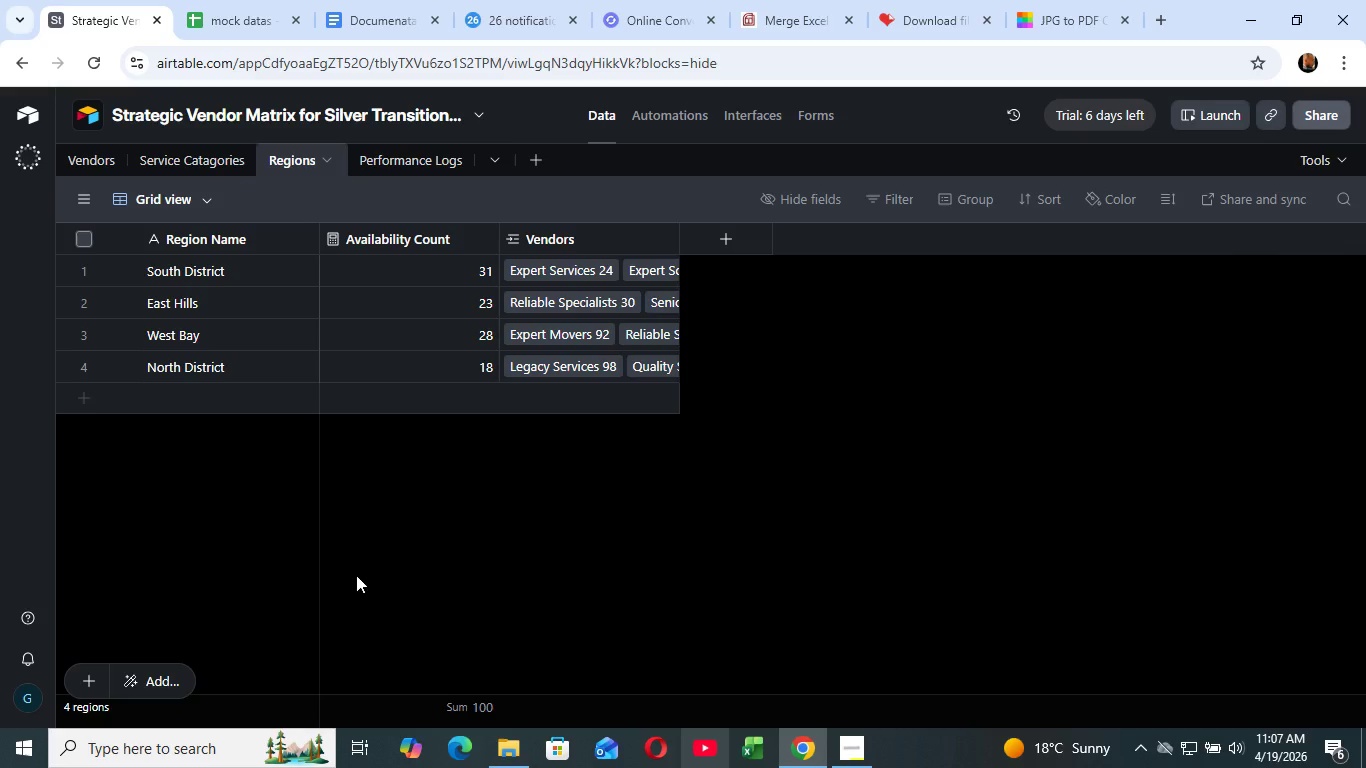 
left_click([182, 162])
 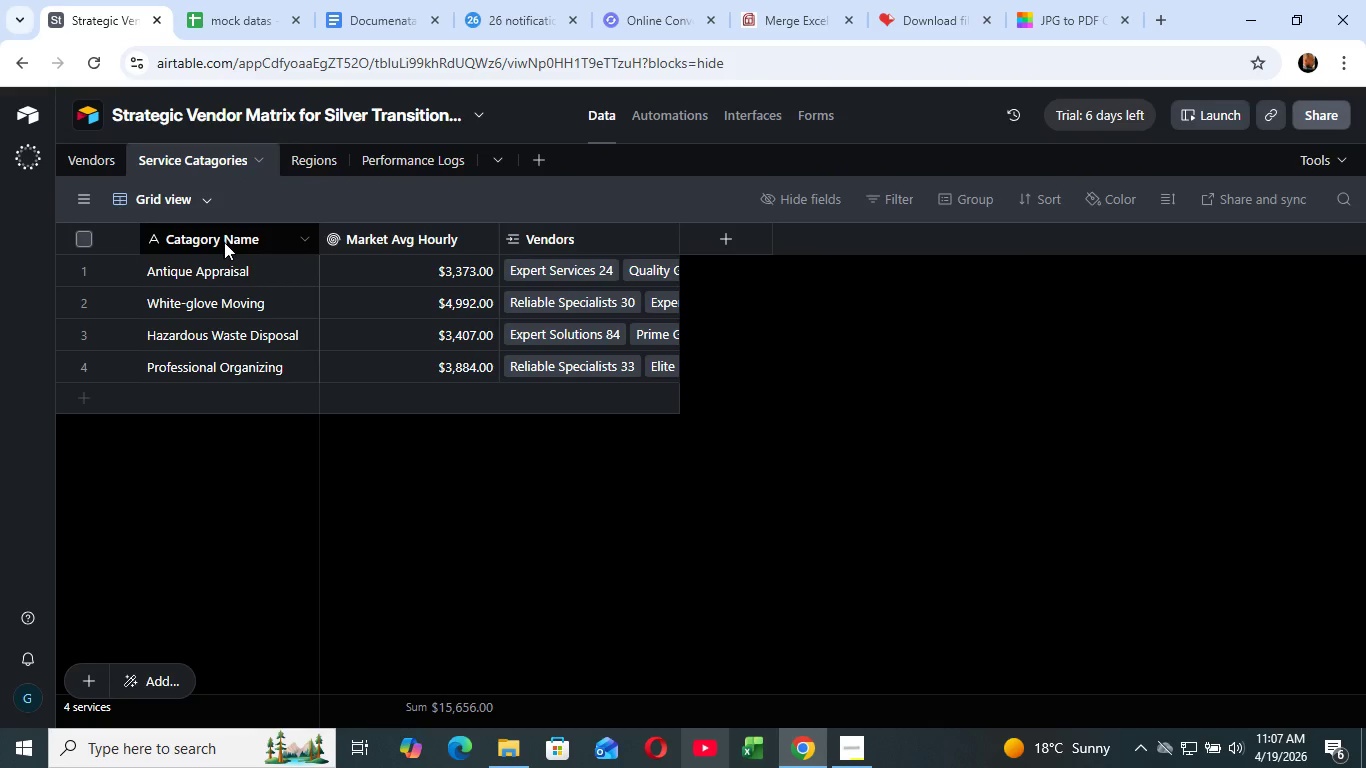 
mouse_move([220, 260])
 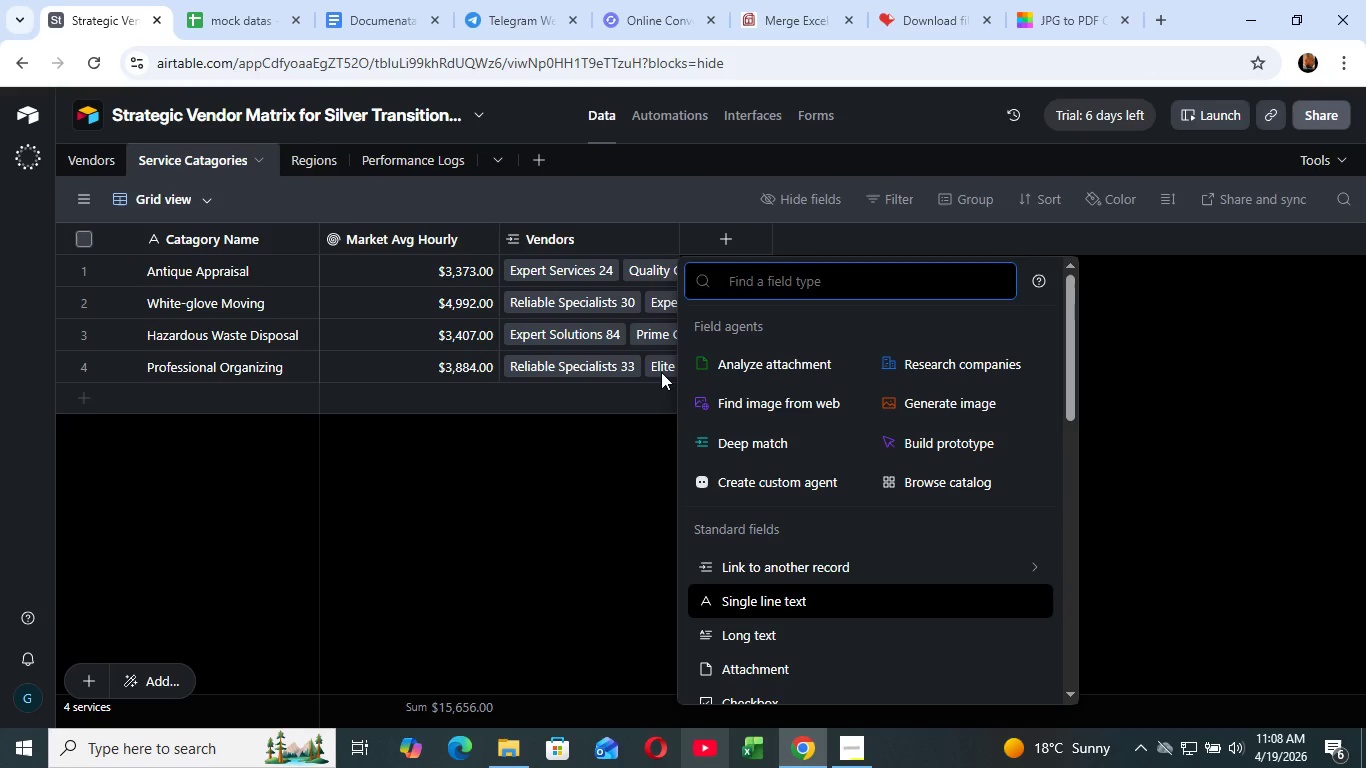 
wait(13.53)
 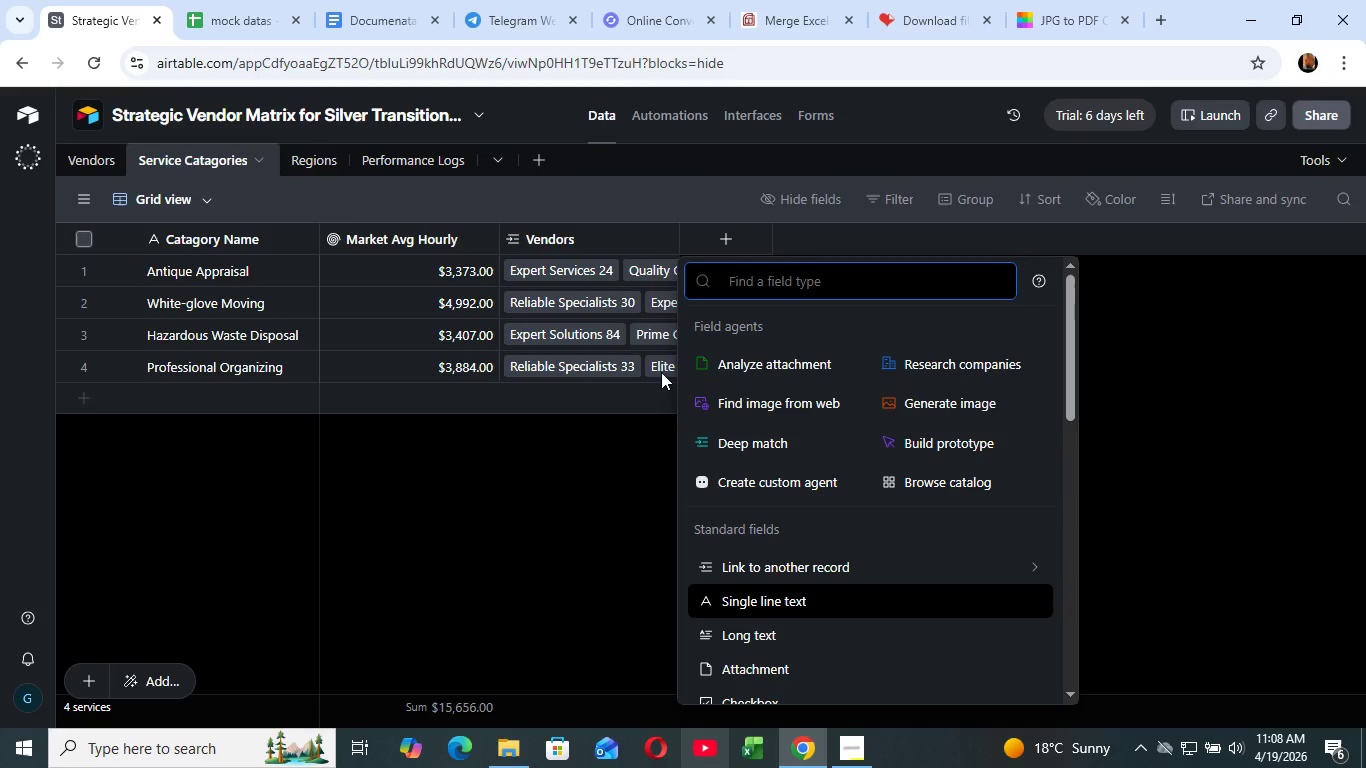 
type(cou)
 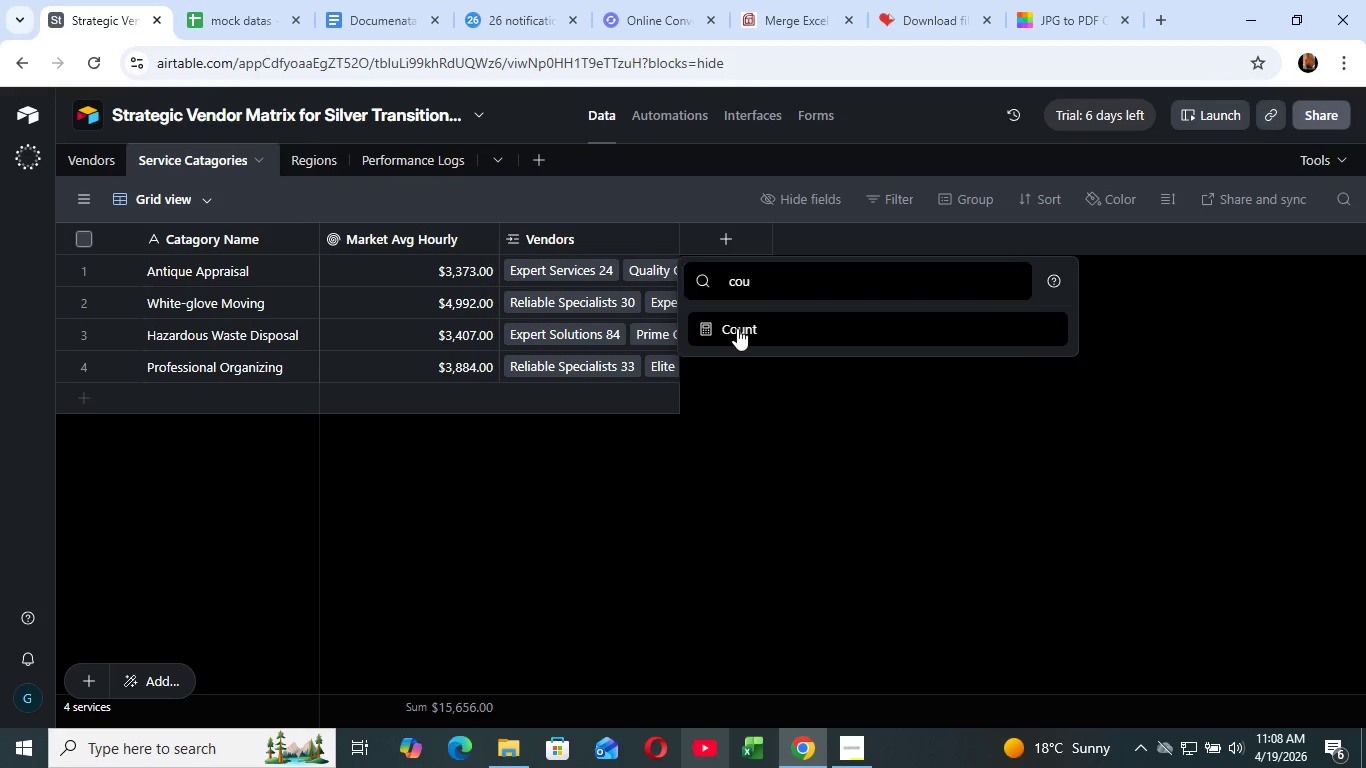 
left_click([737, 328])
 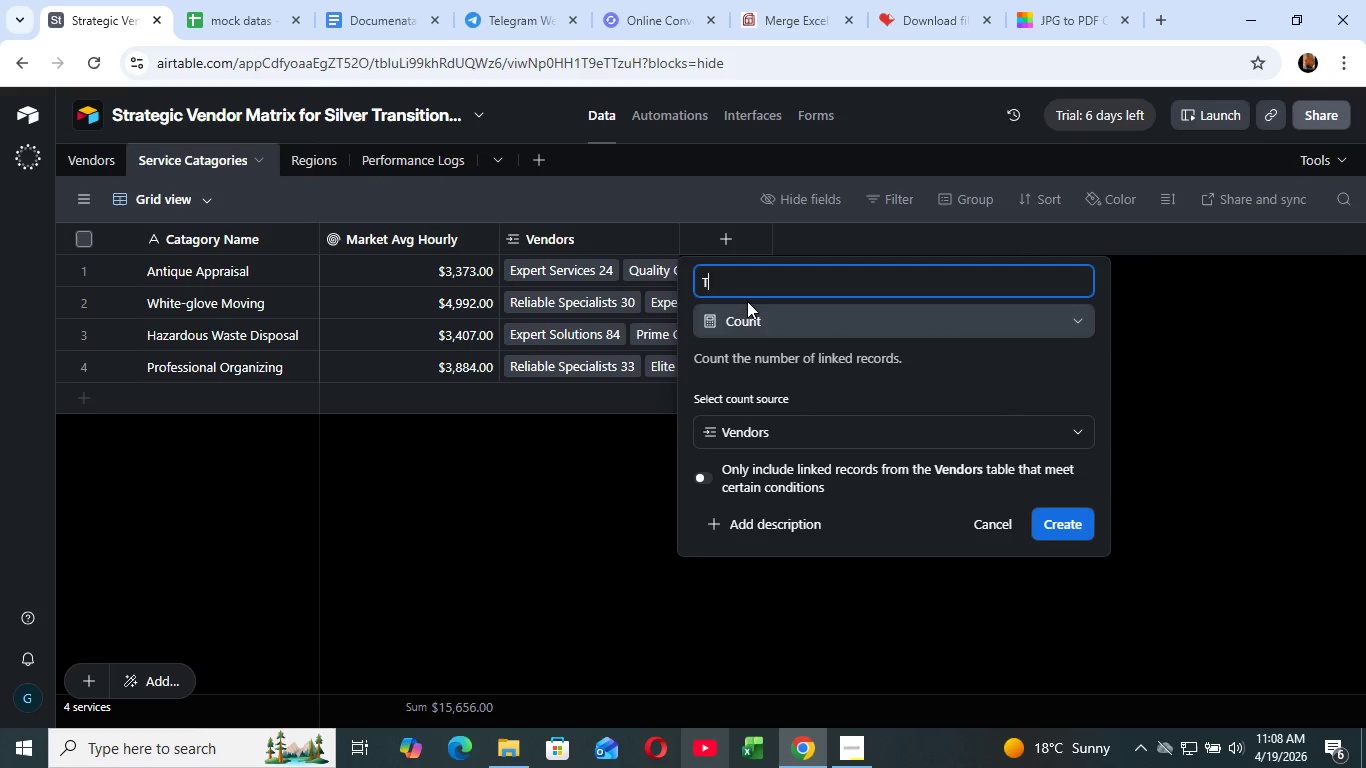 
type(TOTAL Vendors)
 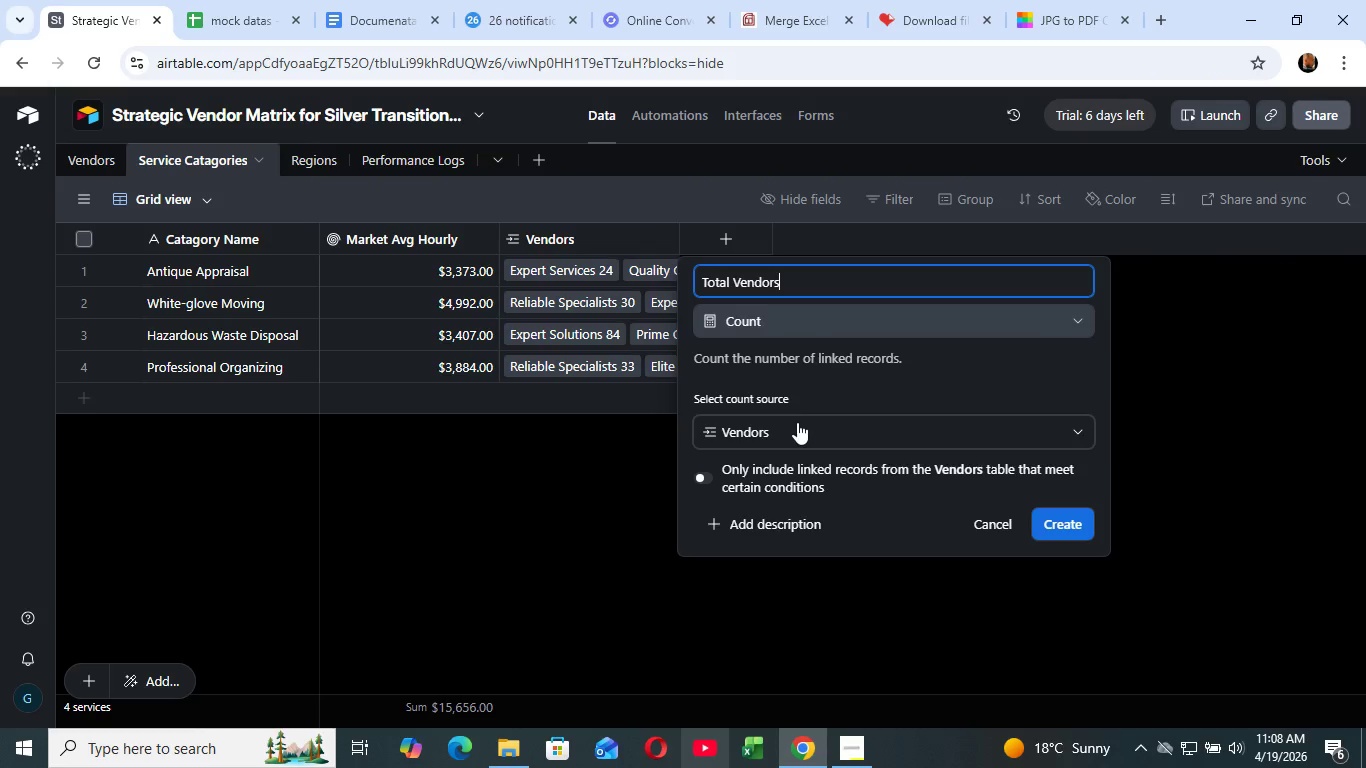 
left_click([797, 422])
 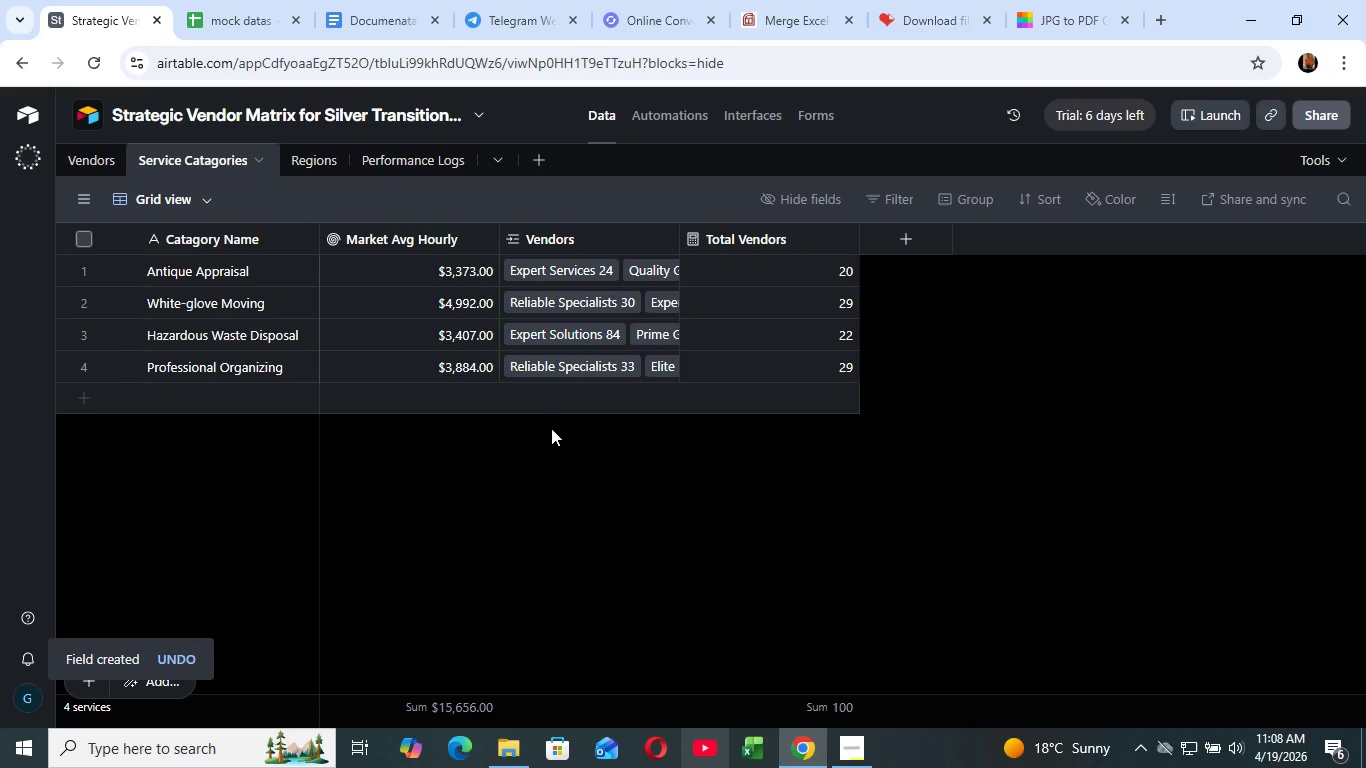 
wait(15.56)
 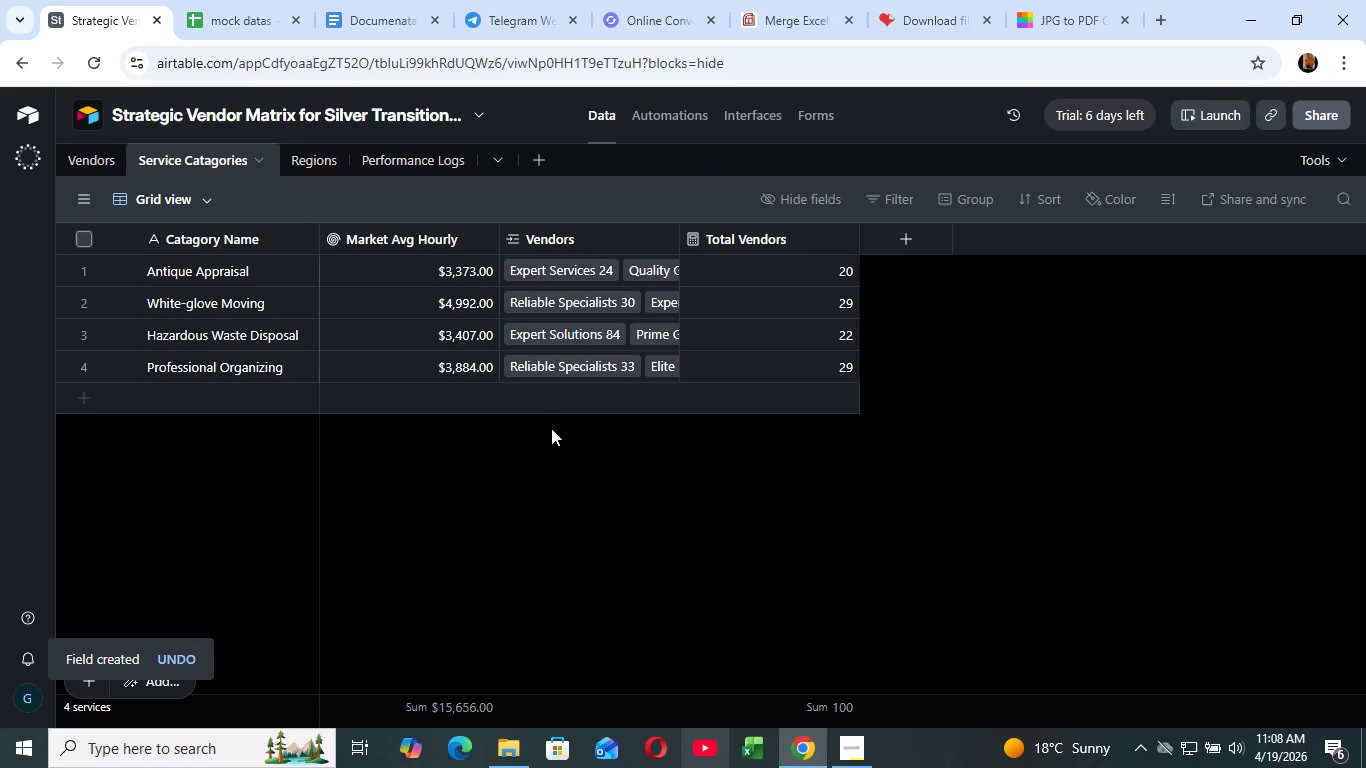 
left_click([484, 235])
 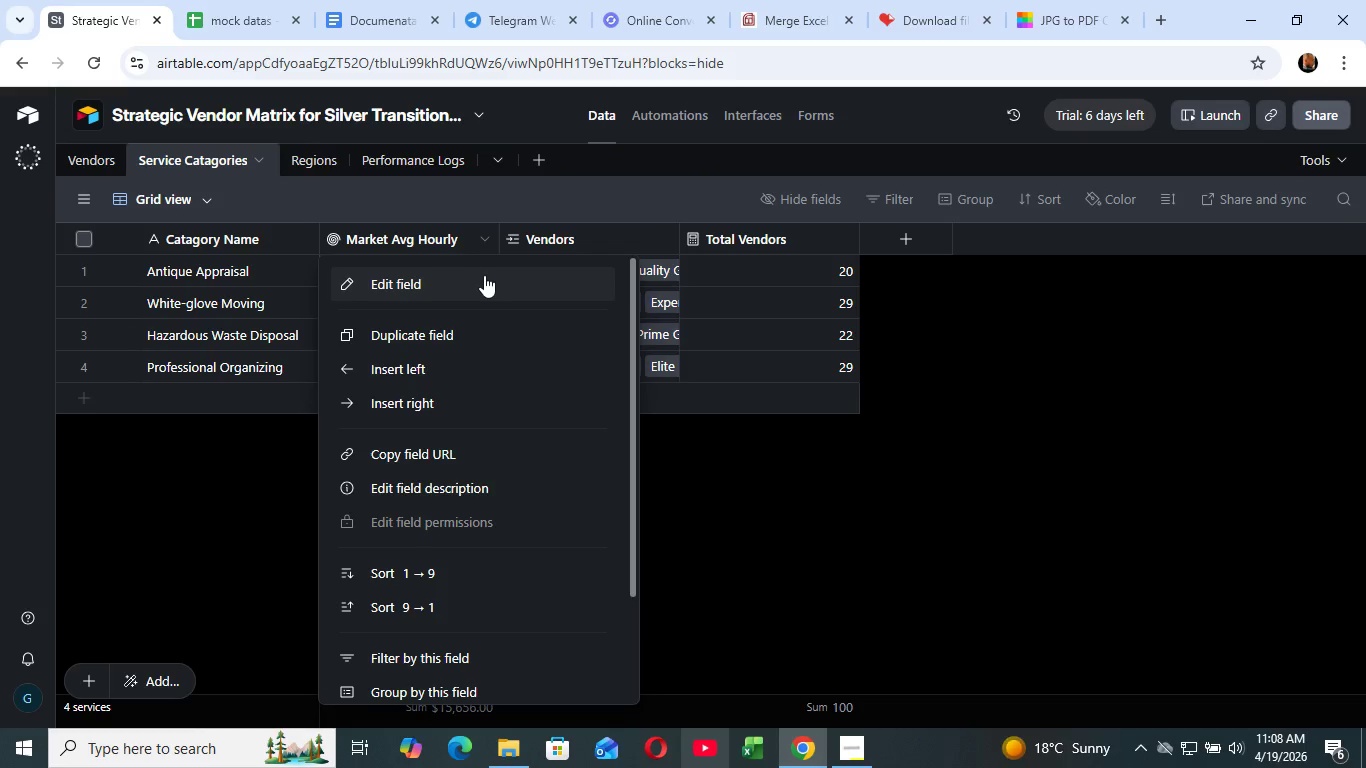 
mouse_move([484, 292])
 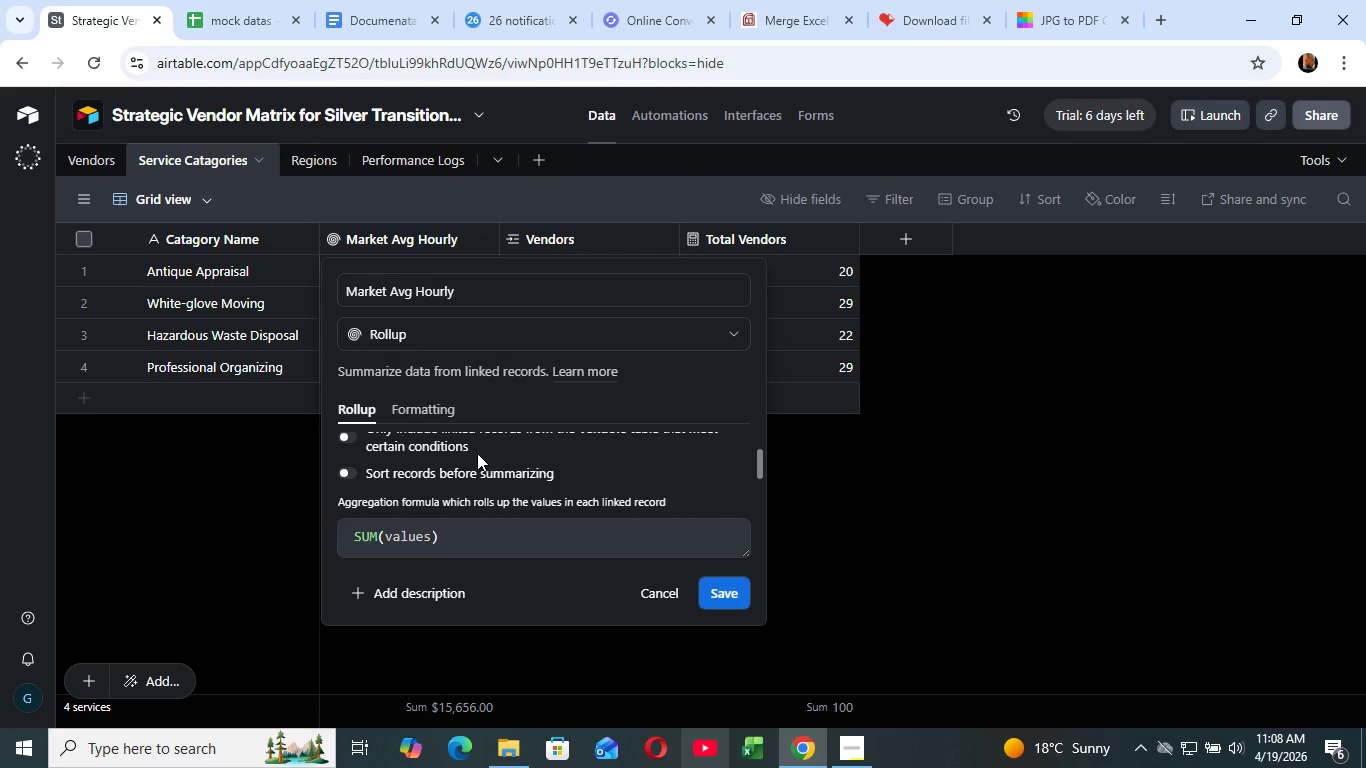 
scroll: coordinate [477, 453], scroll_direction: down, amount: 2.0
 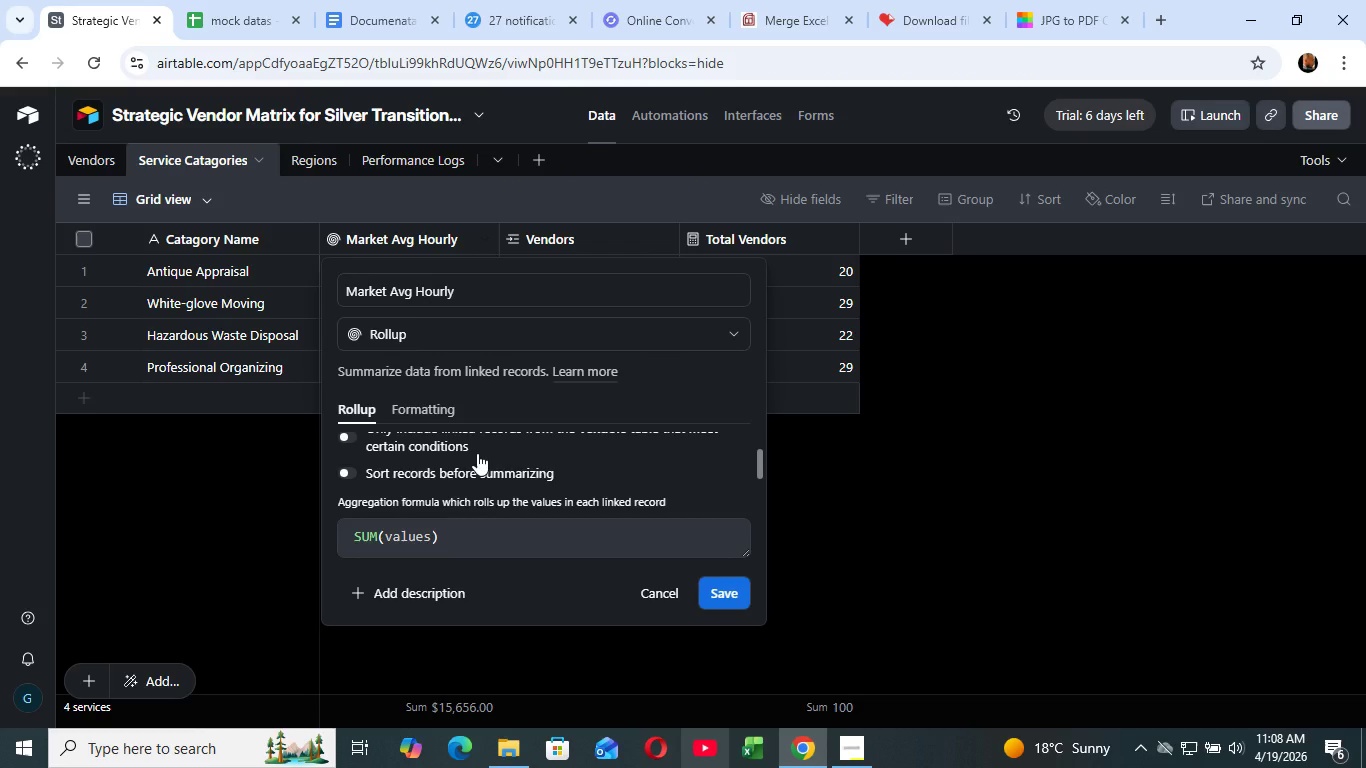 
wait(5.47)
 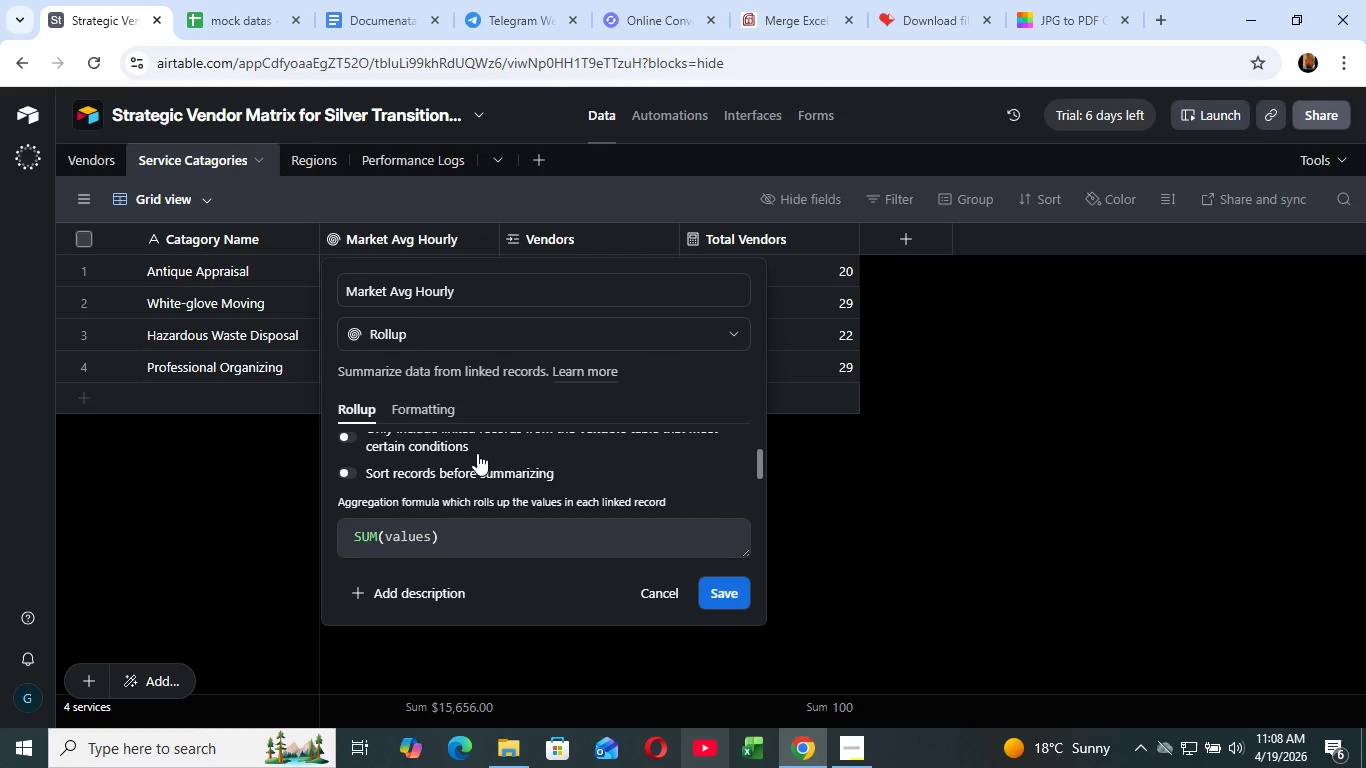 
scroll: coordinate [476, 456], scroll_direction: up, amount: 1.0
 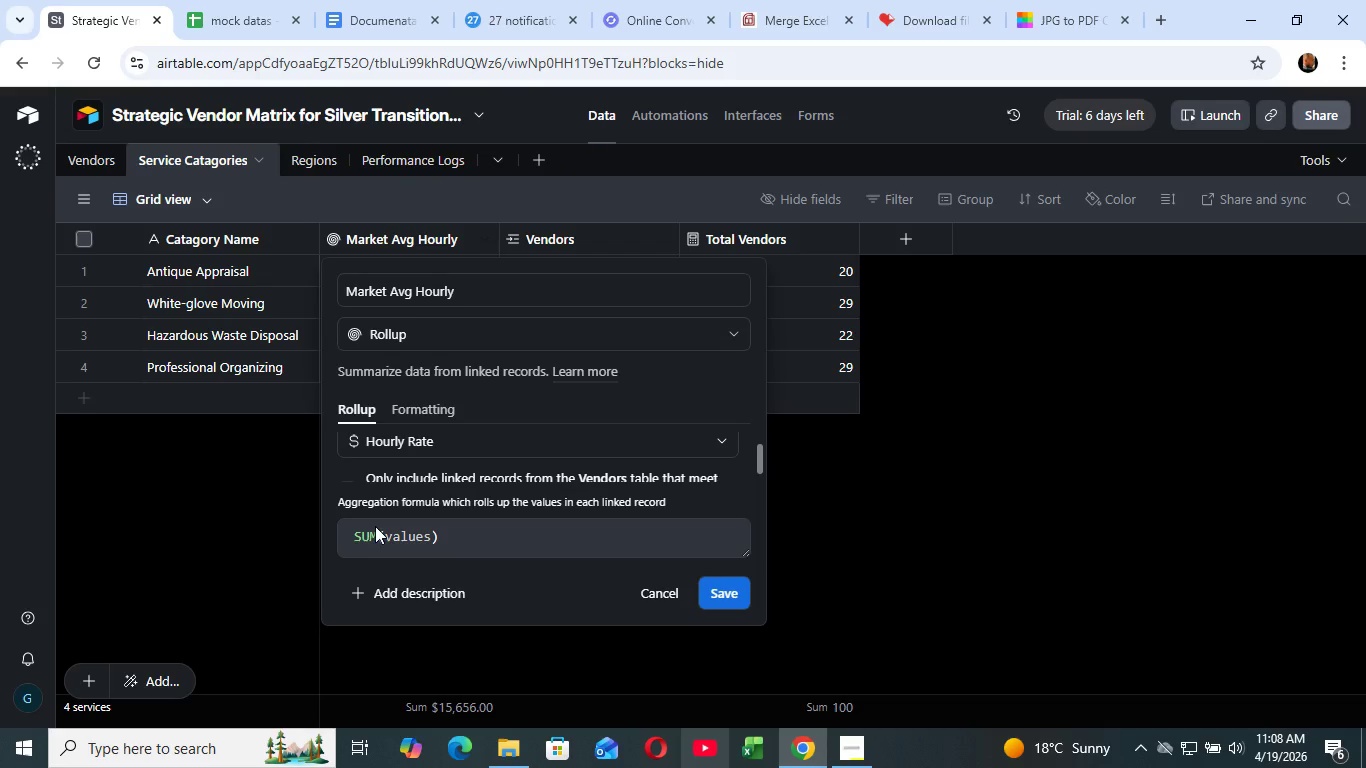 
left_click([377, 538])
 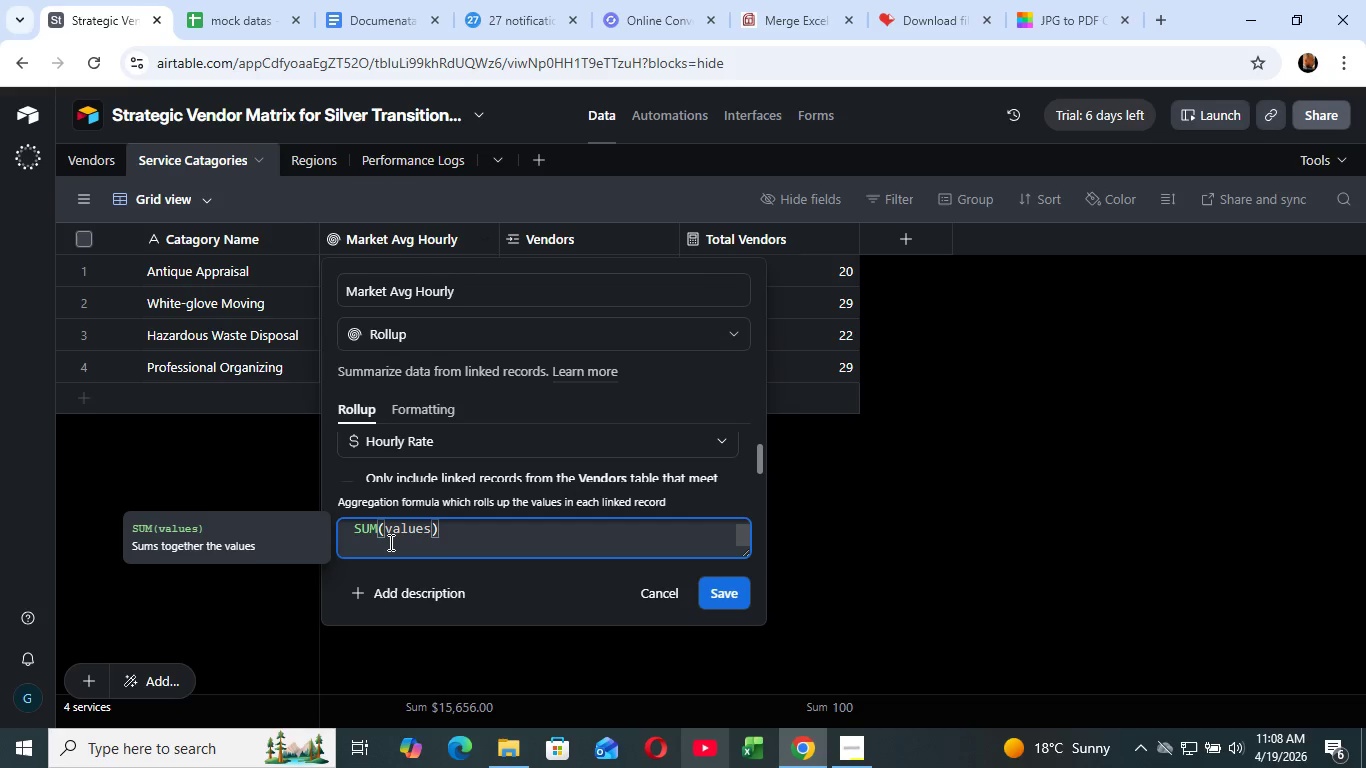 
key(Backspace)
key(Backspace)
key(Backspace)
type(AVErage)
 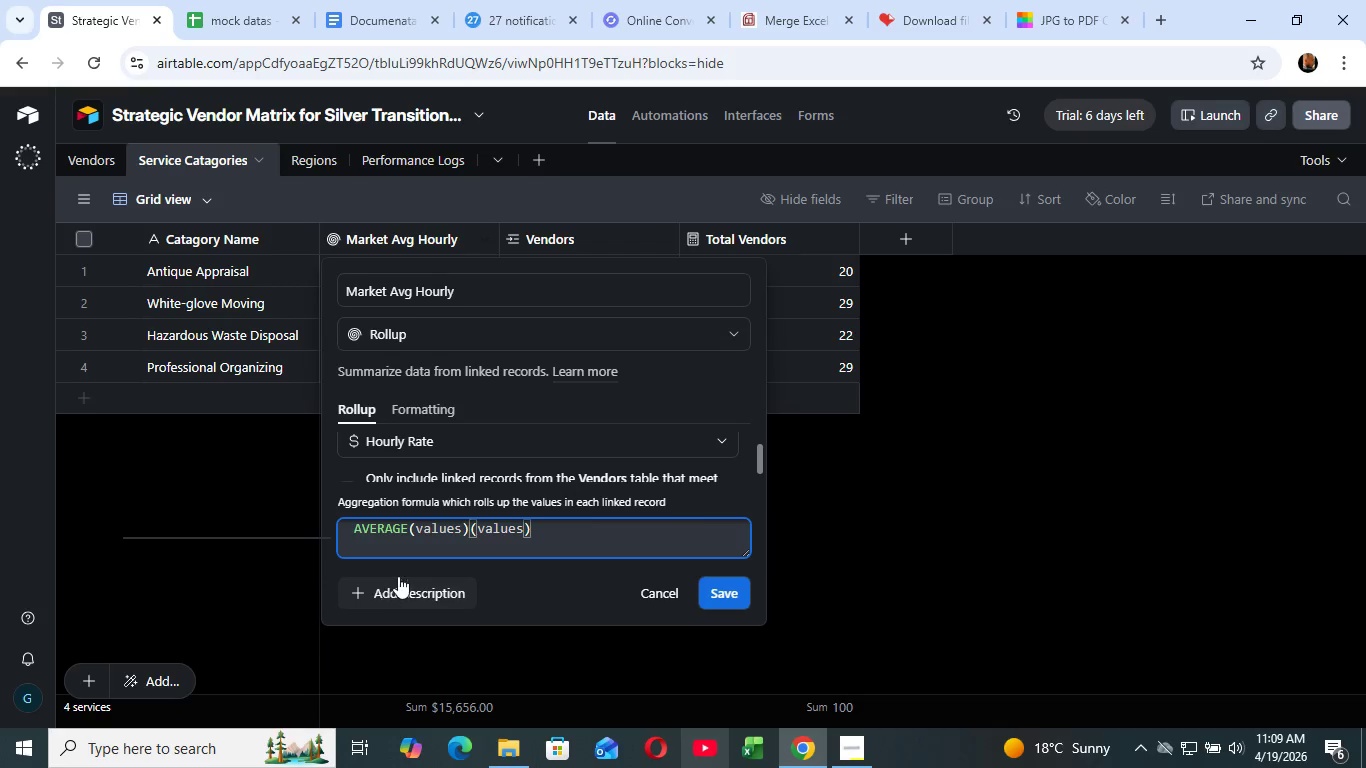 
wait(7.28)
 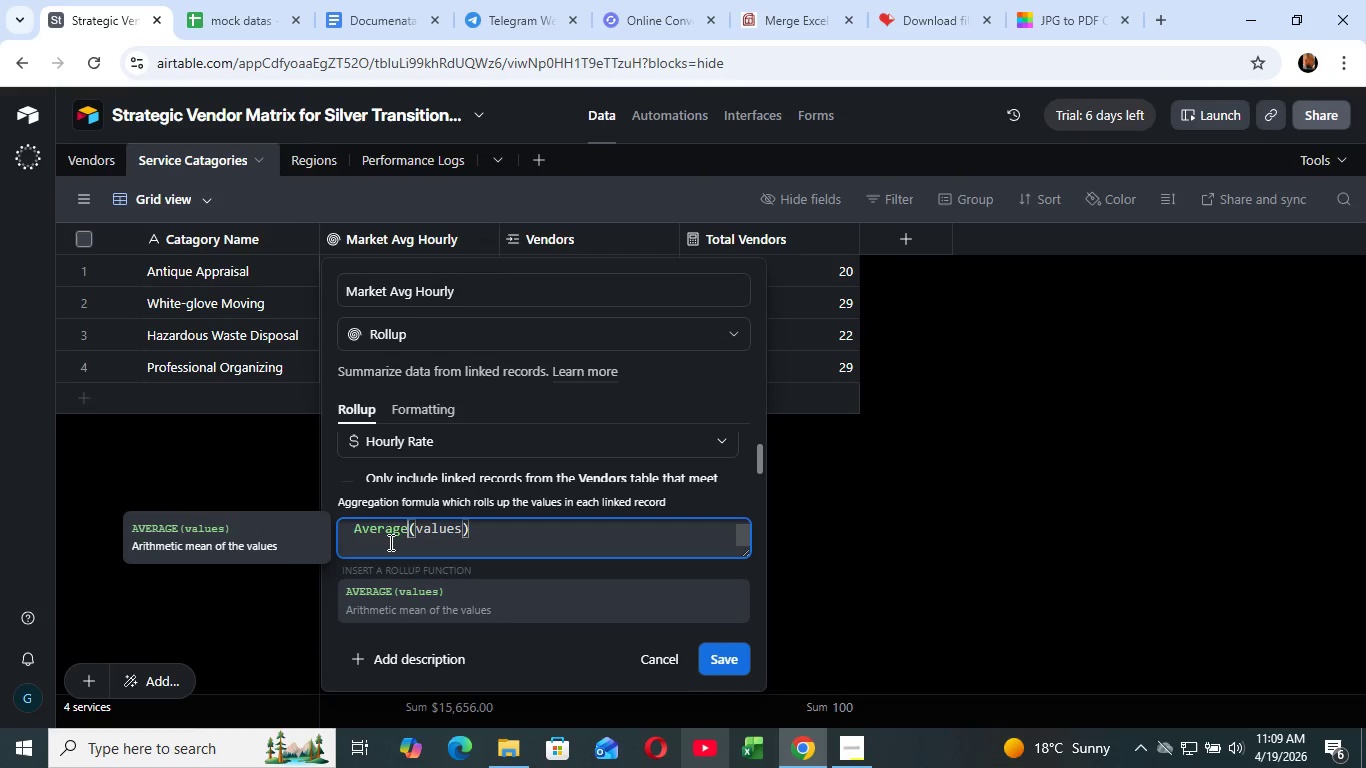 
hold_key(key=ShiftLeft, duration=1.36)
 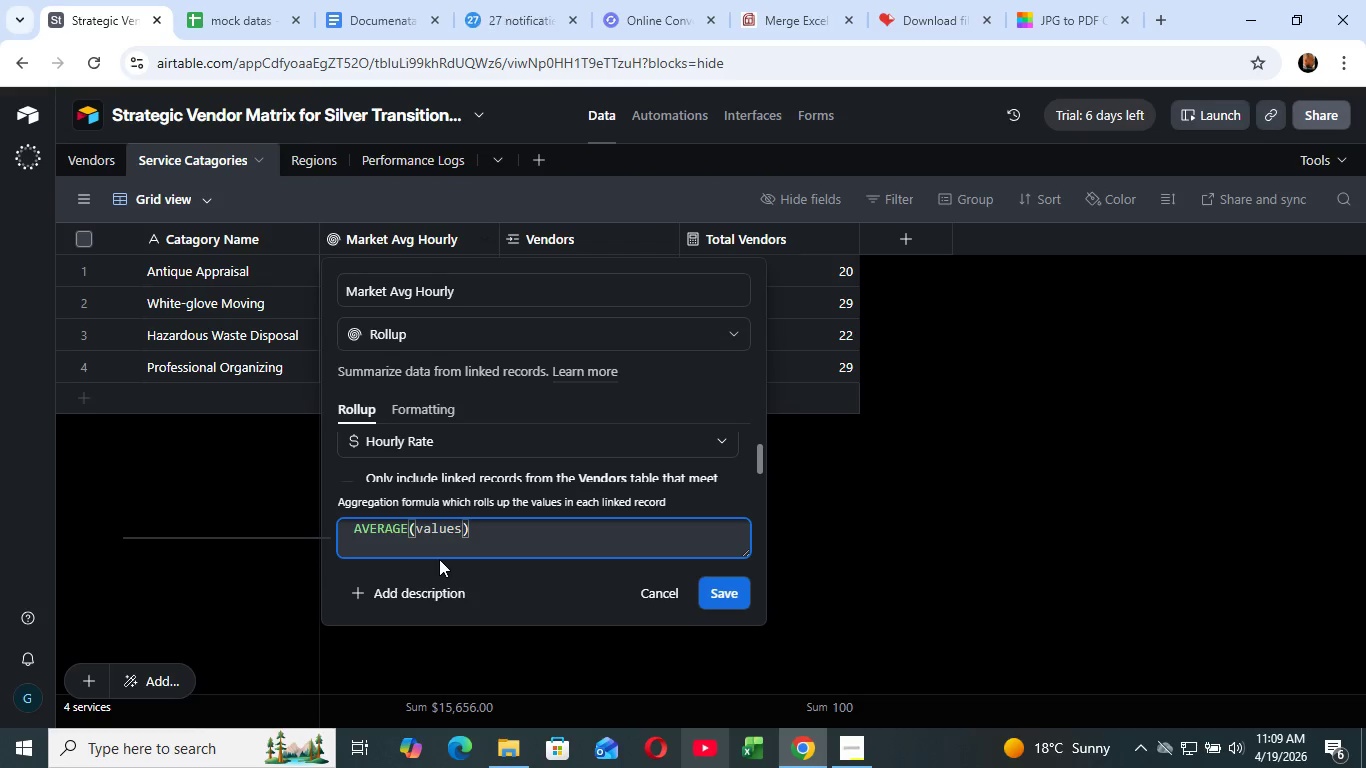 
hold_key(key=ArrowRight, duration=1.19)
 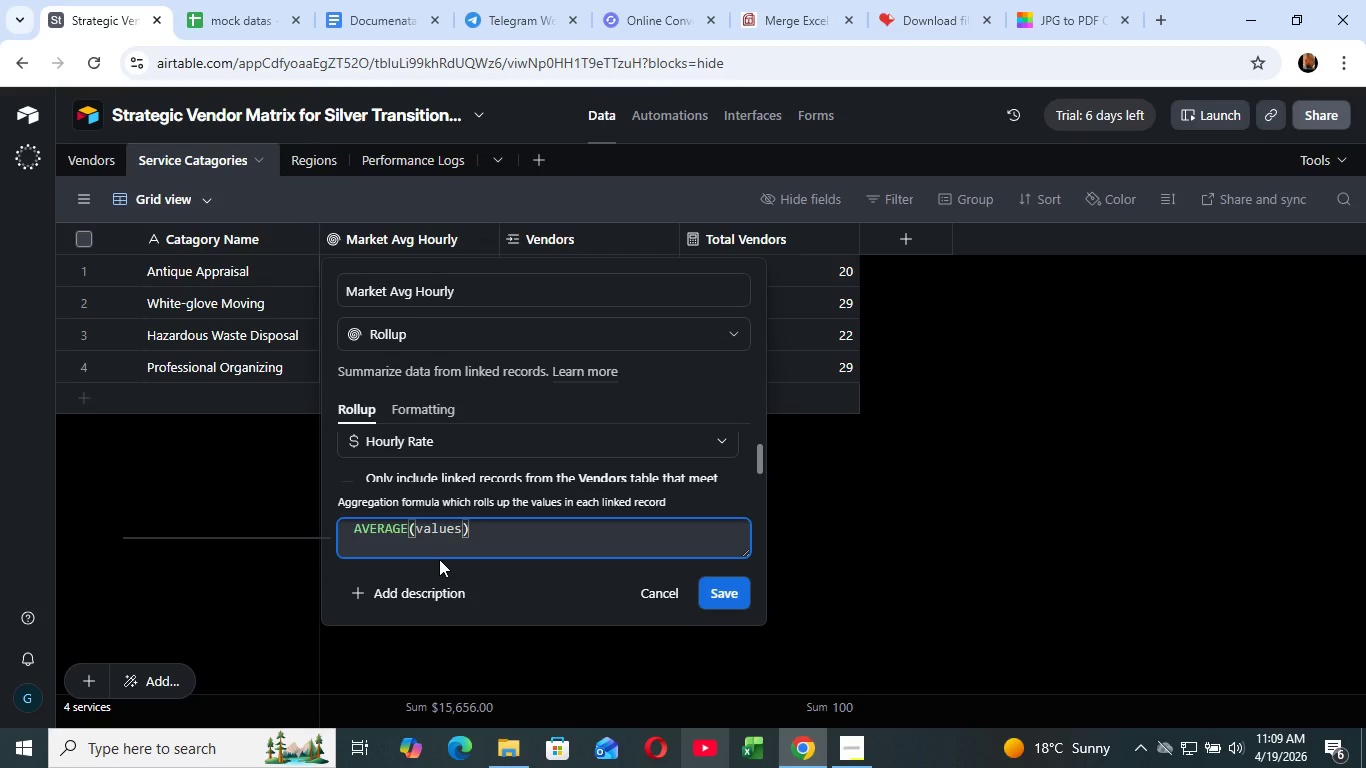 
key(Shift+Backspace)
 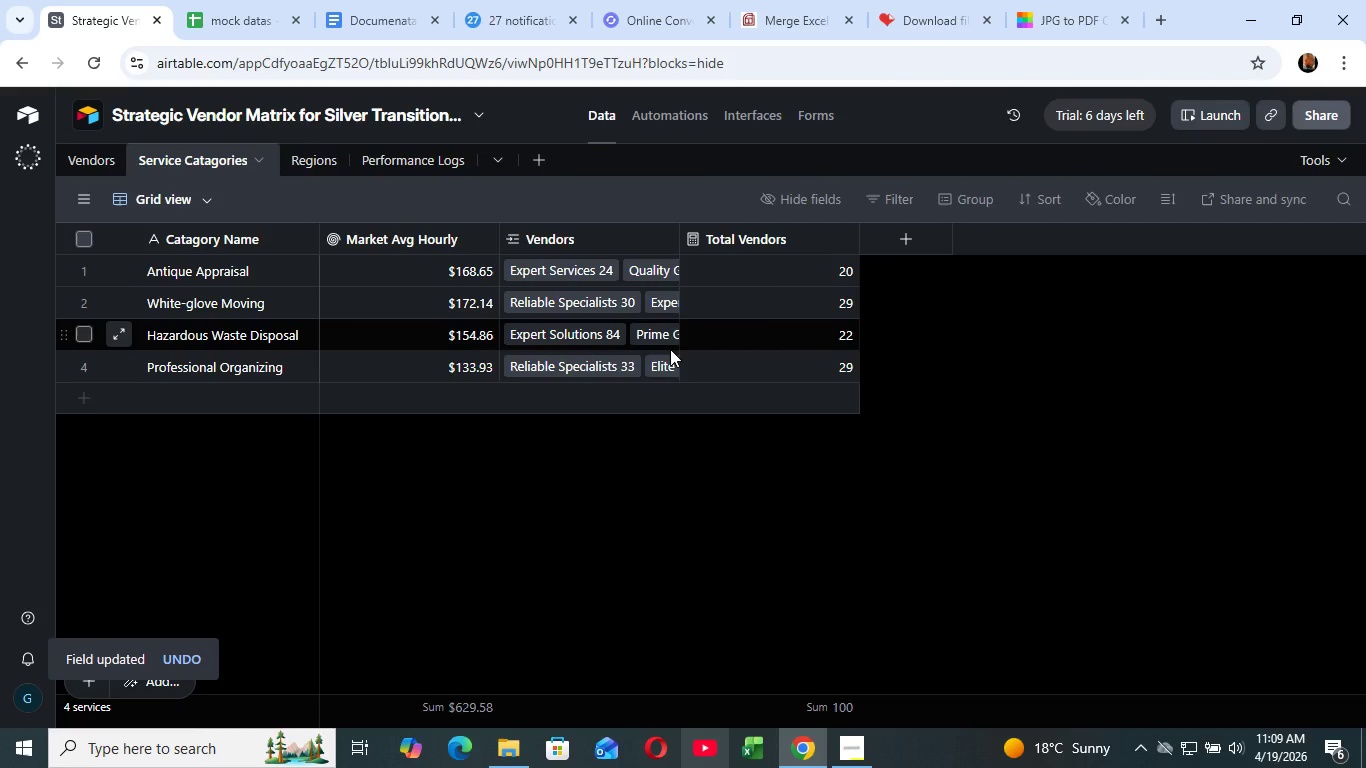 
wait(13.2)
 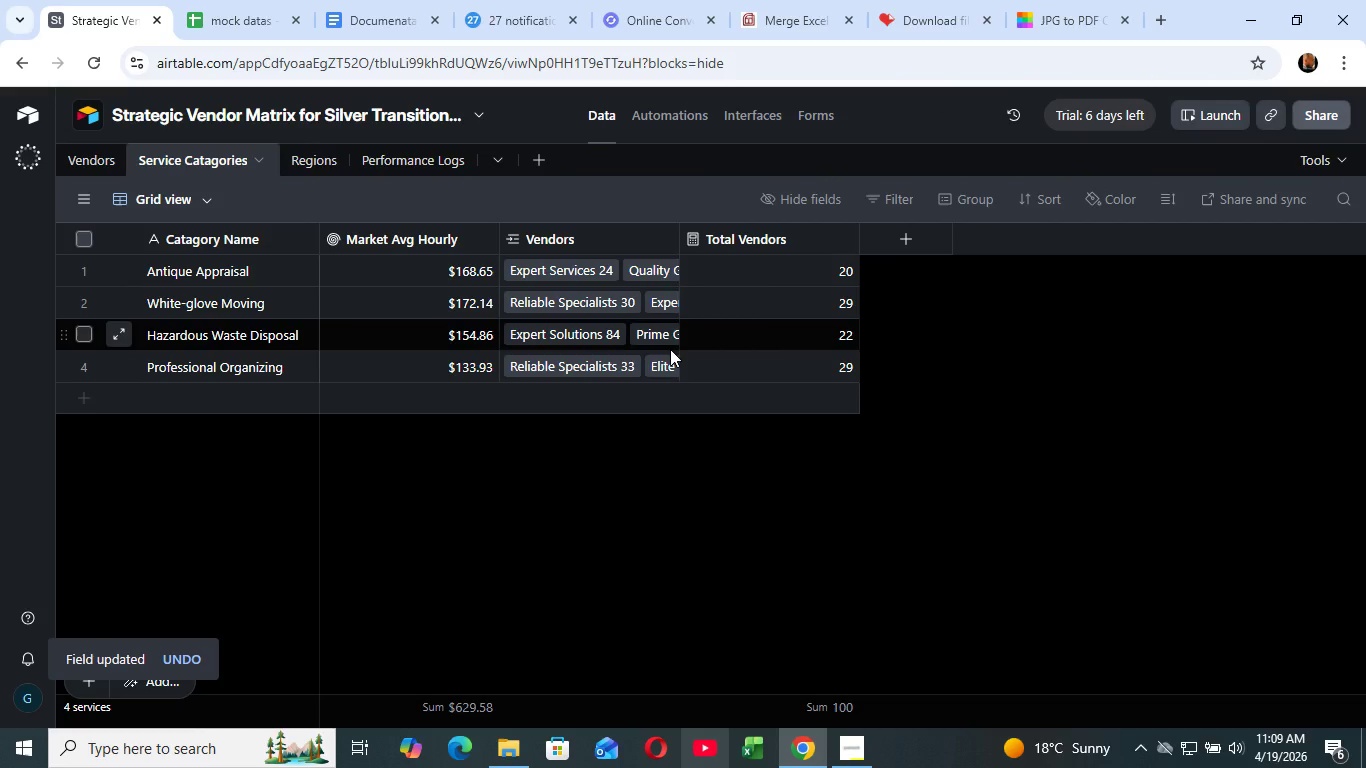 
left_click([907, 231])
 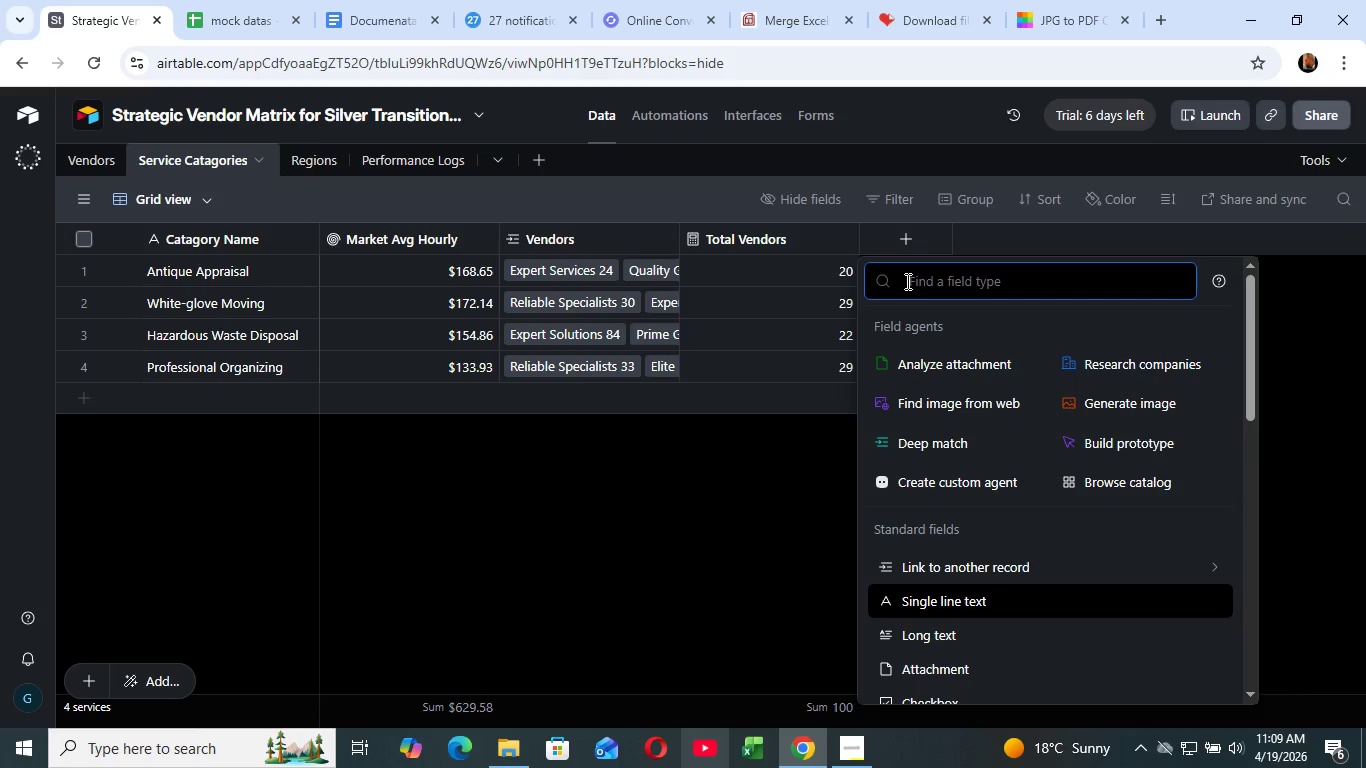 
wait(8.88)
 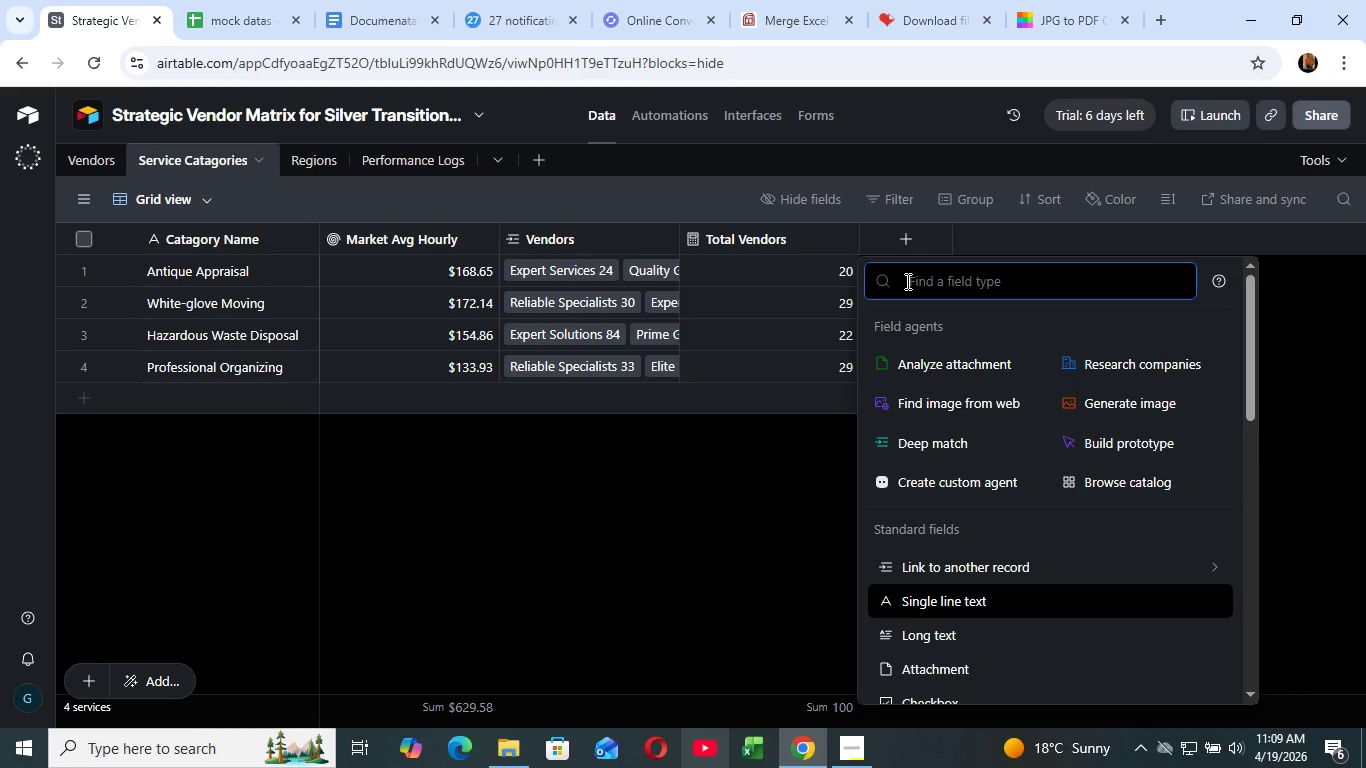 
type(rol)
 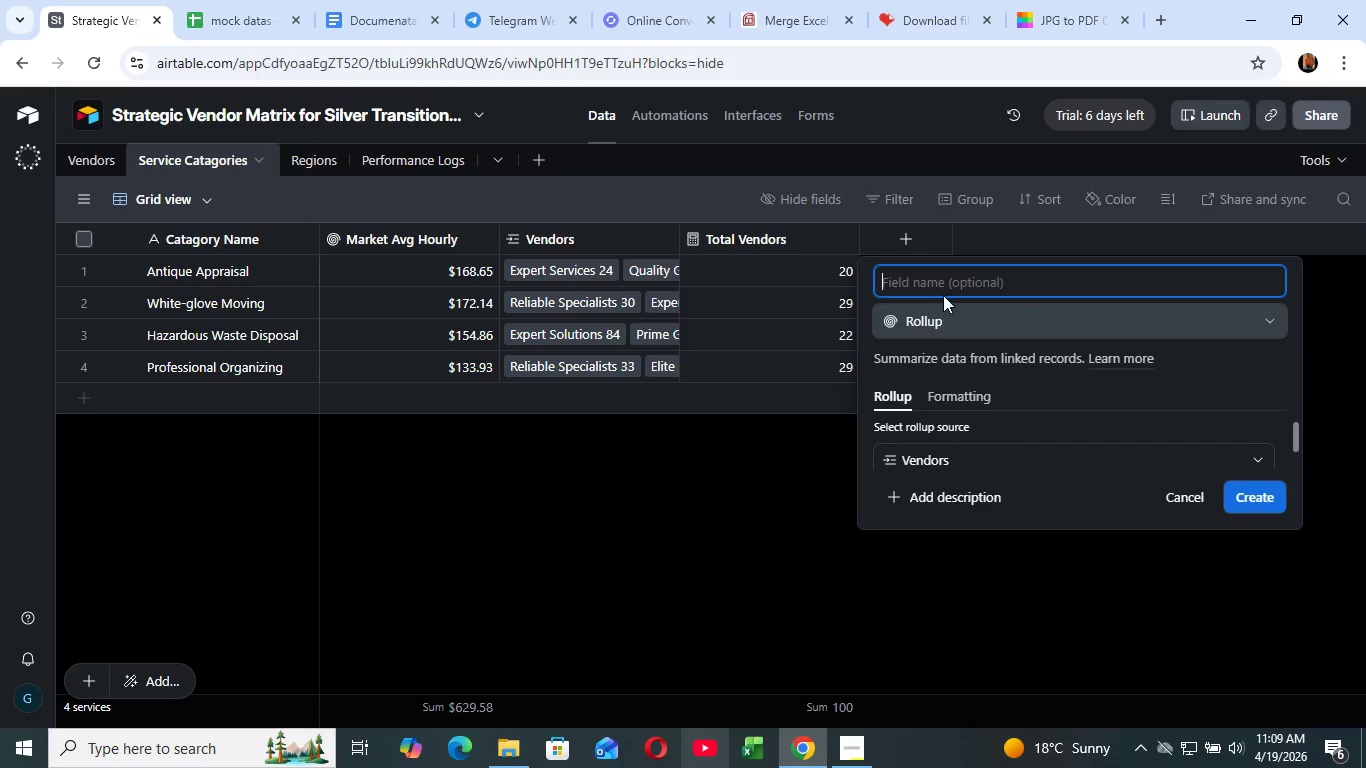 
left_click([951, 333])
 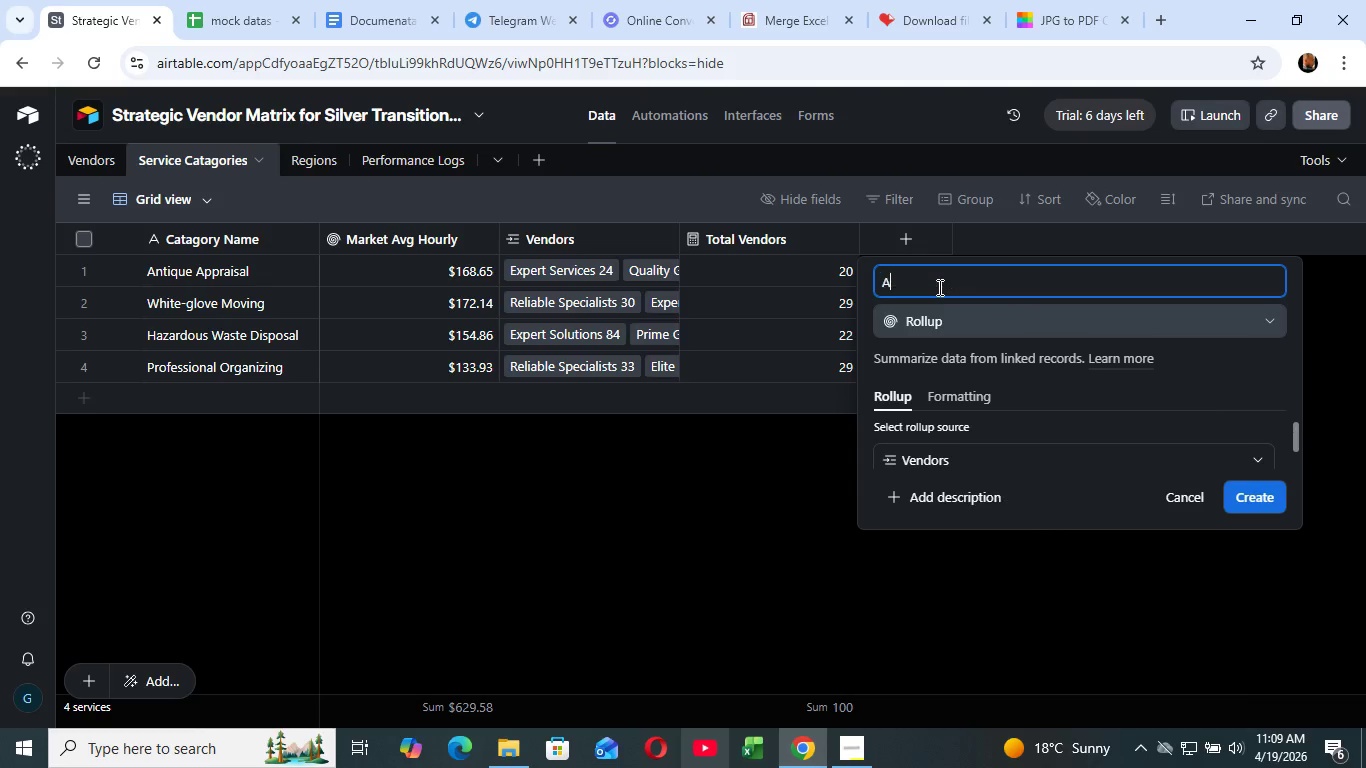 
type(Avg Catagory Value SCORe)
 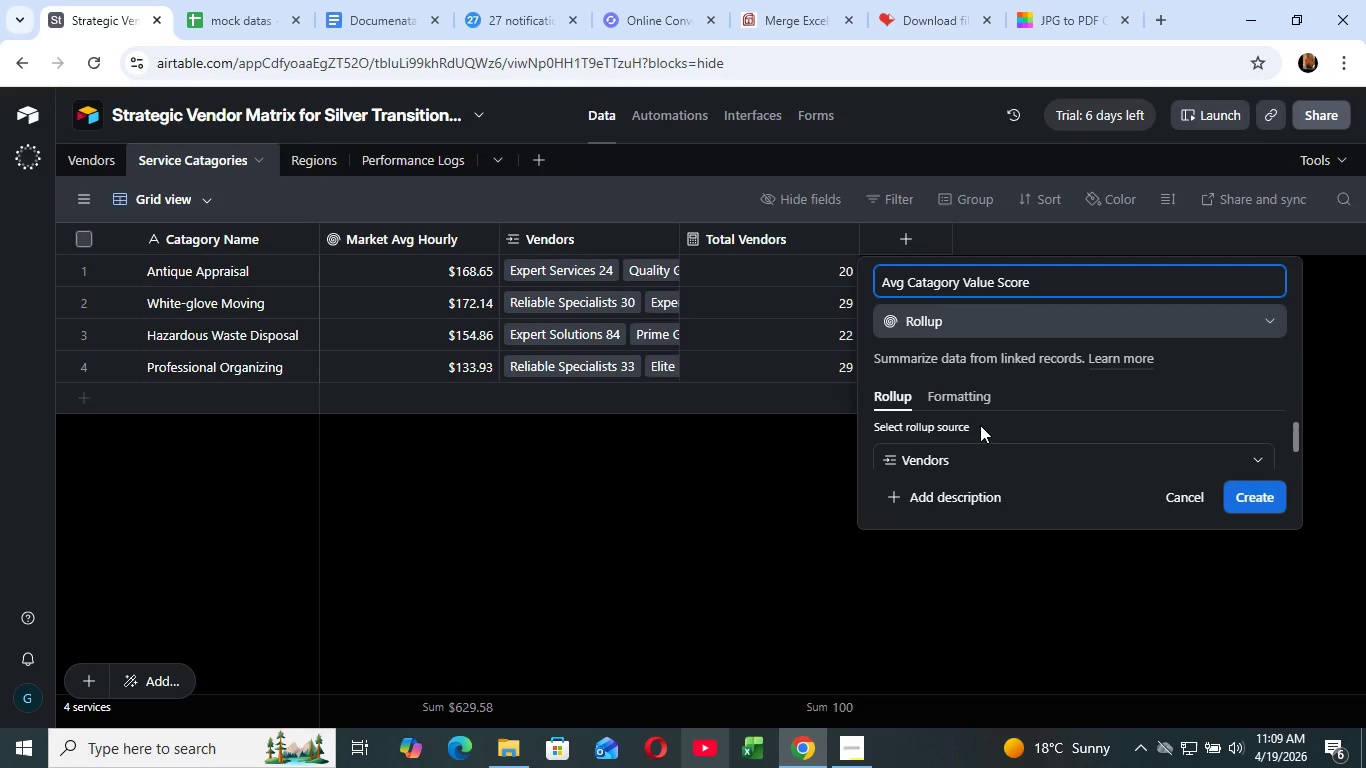 
wait(12.53)
 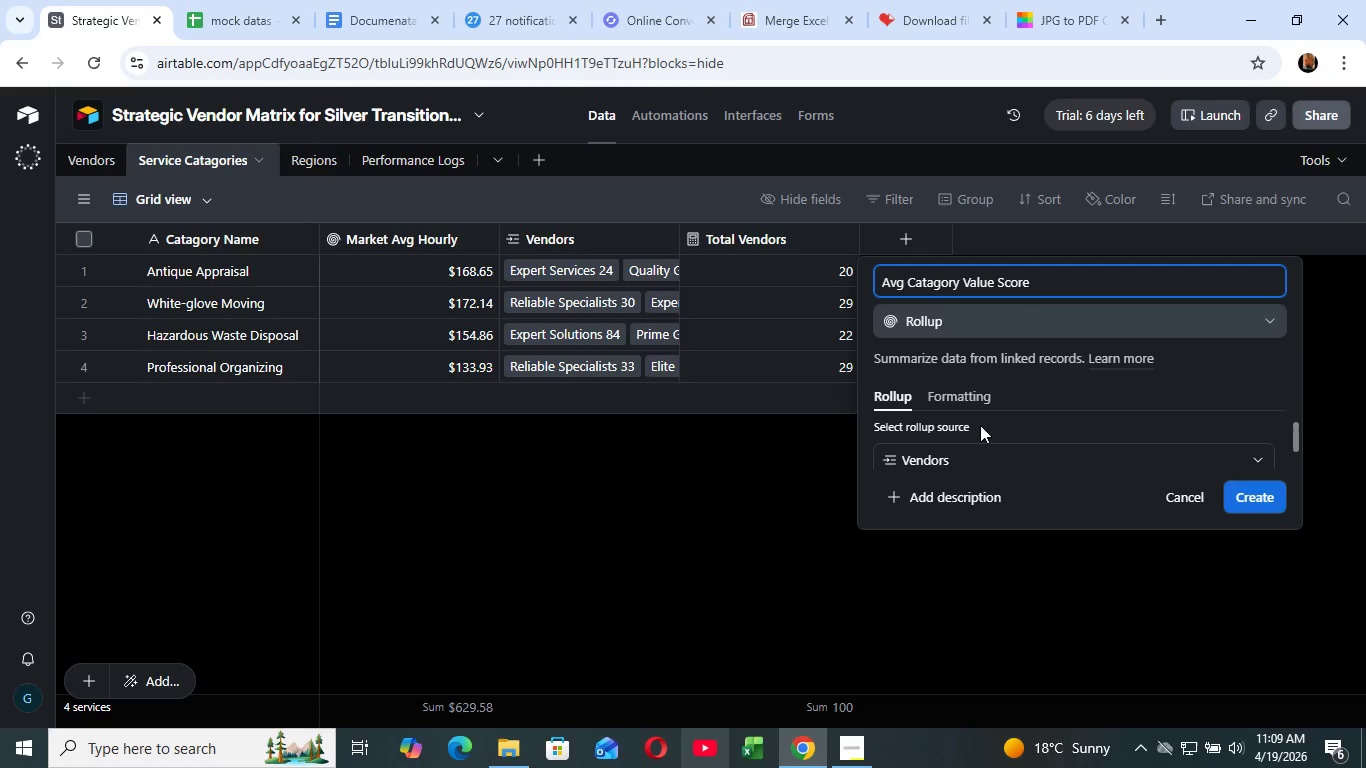 
left_click([970, 454])
 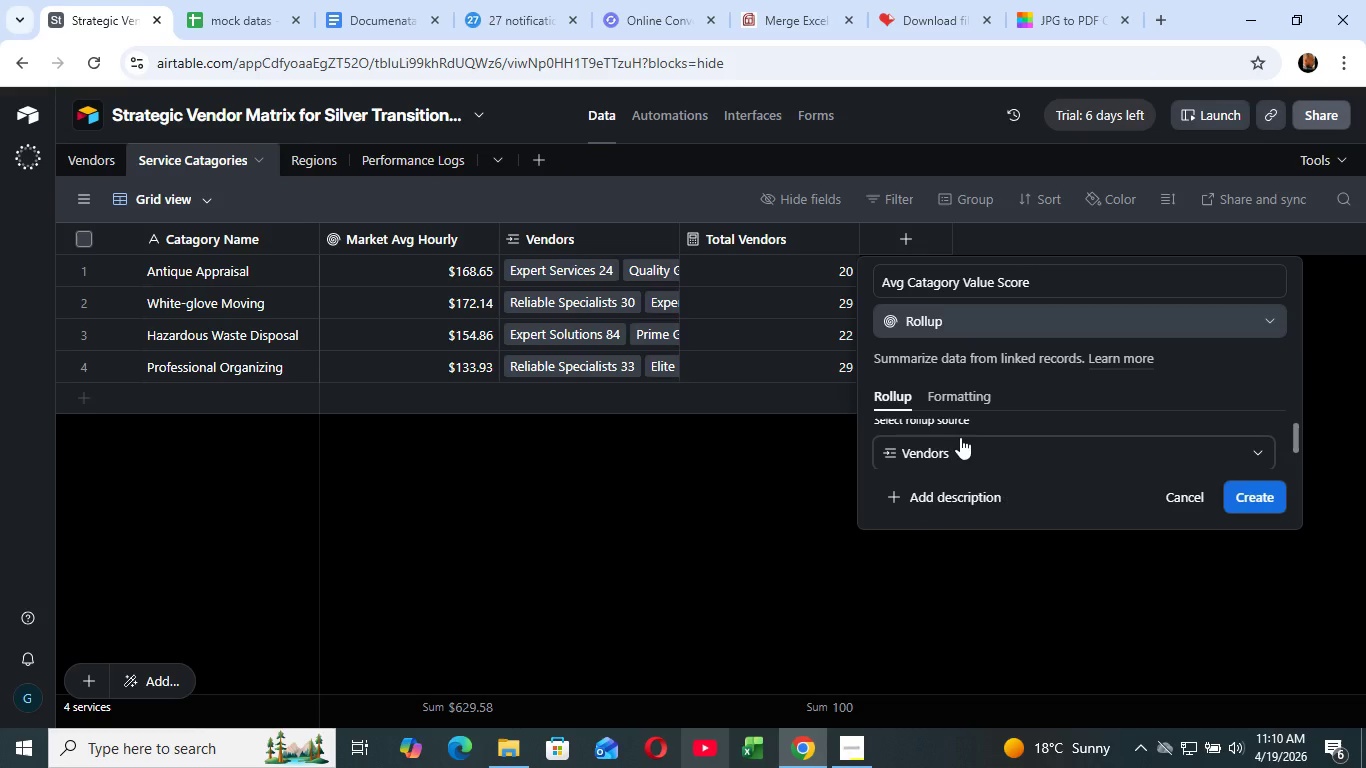 
left_click([981, 528])
 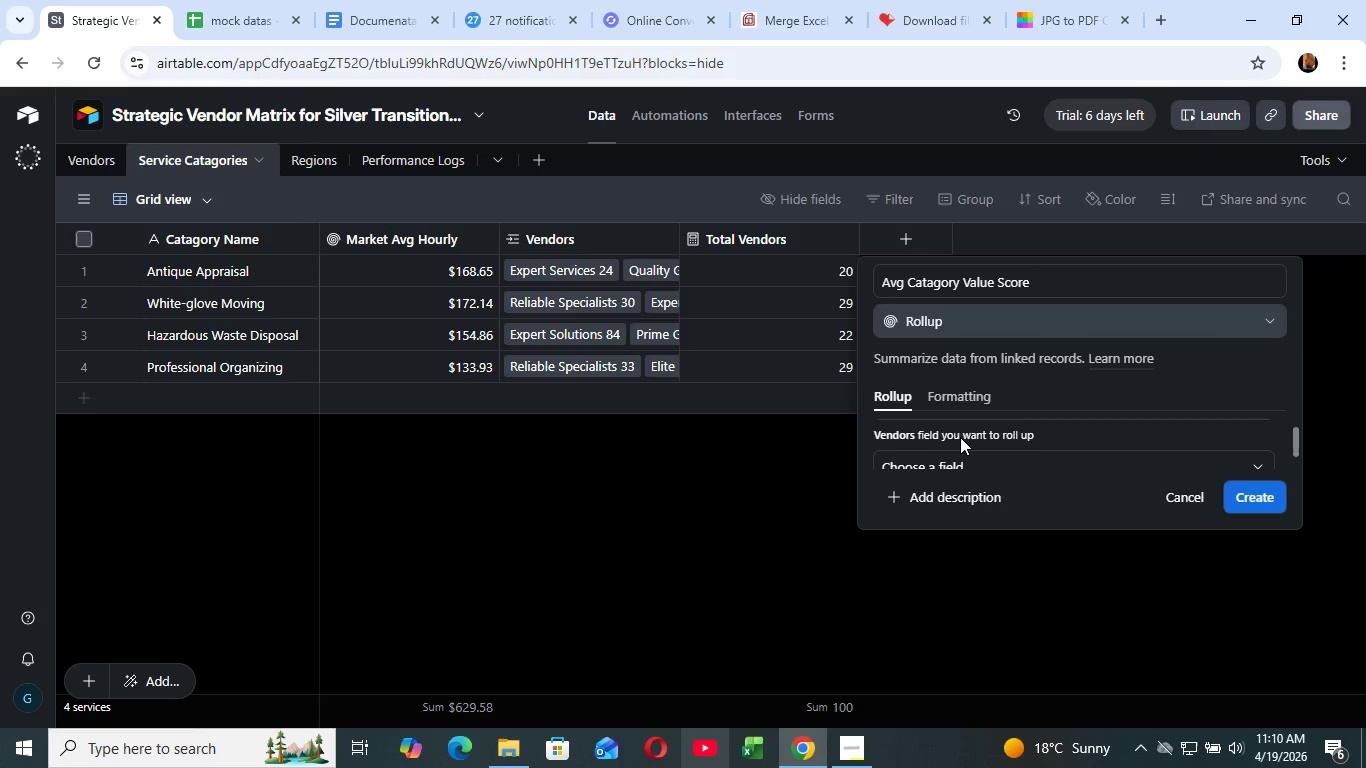 
scroll: coordinate [960, 437], scroll_direction: down, amount: 1.0
 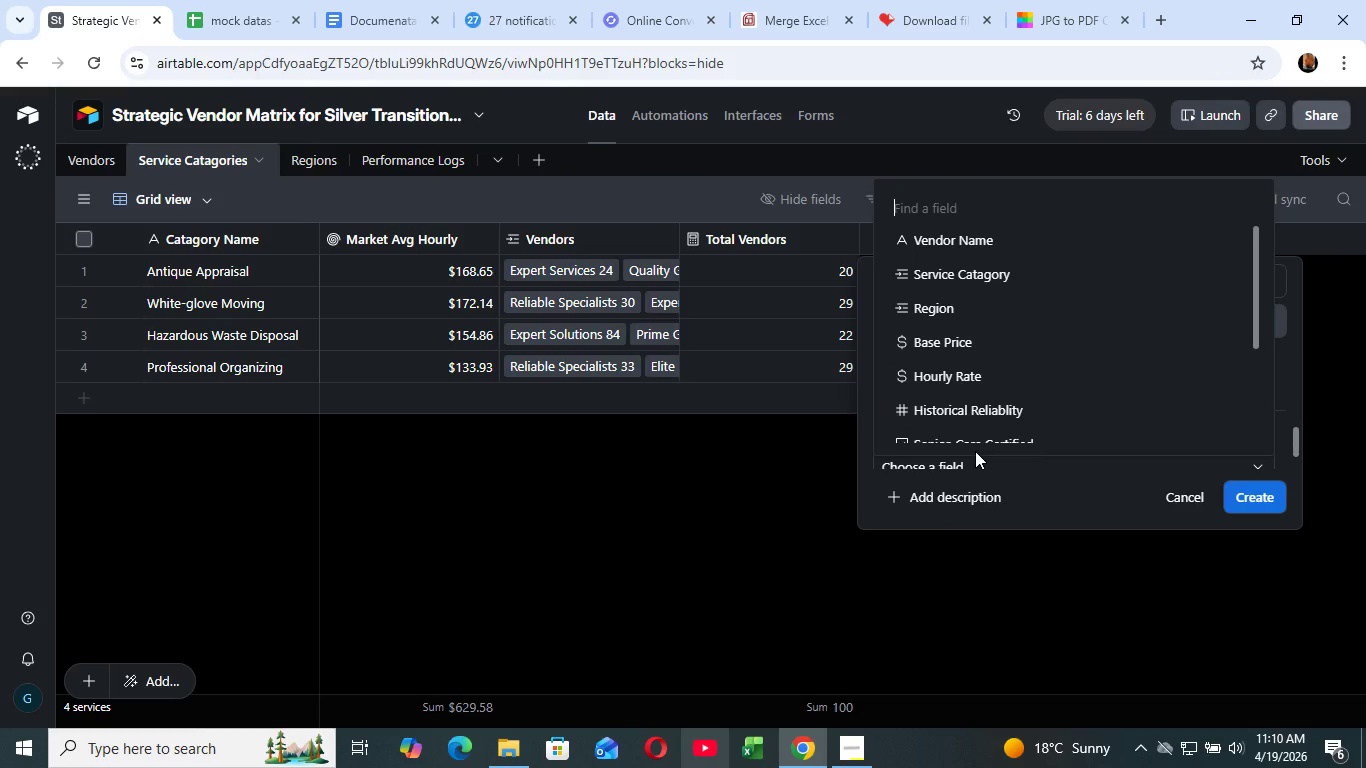 
left_click([964, 453])
 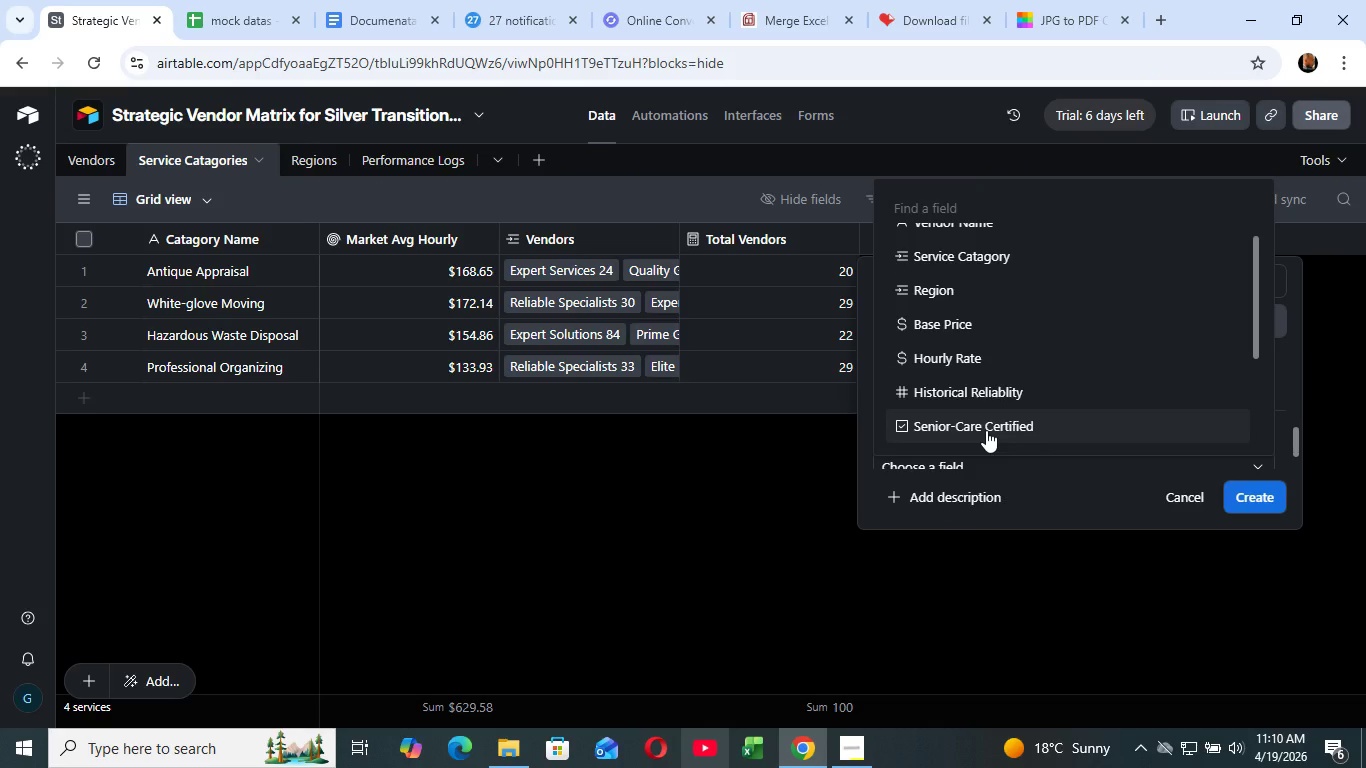 
wait(8.34)
 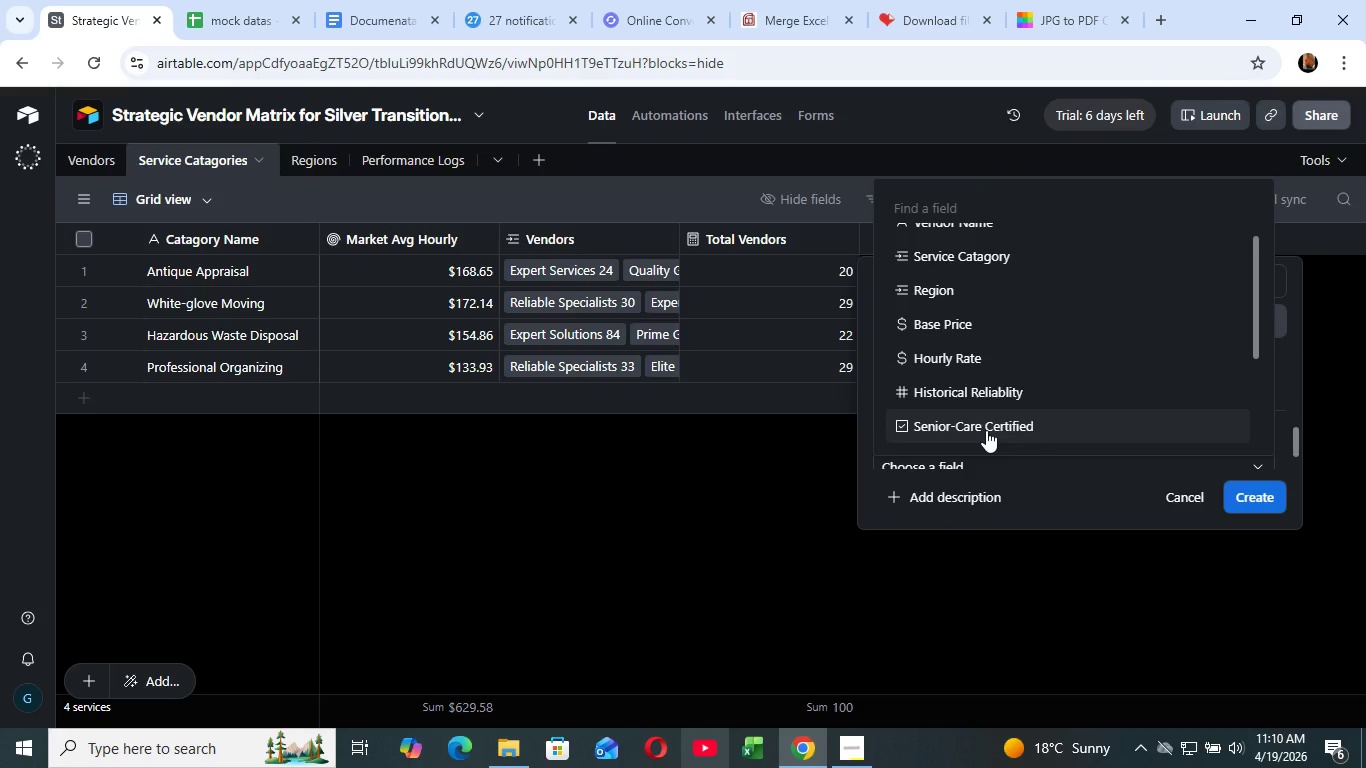 
scroll: coordinate [950, 373], scroll_direction: up, amount: 2.0
 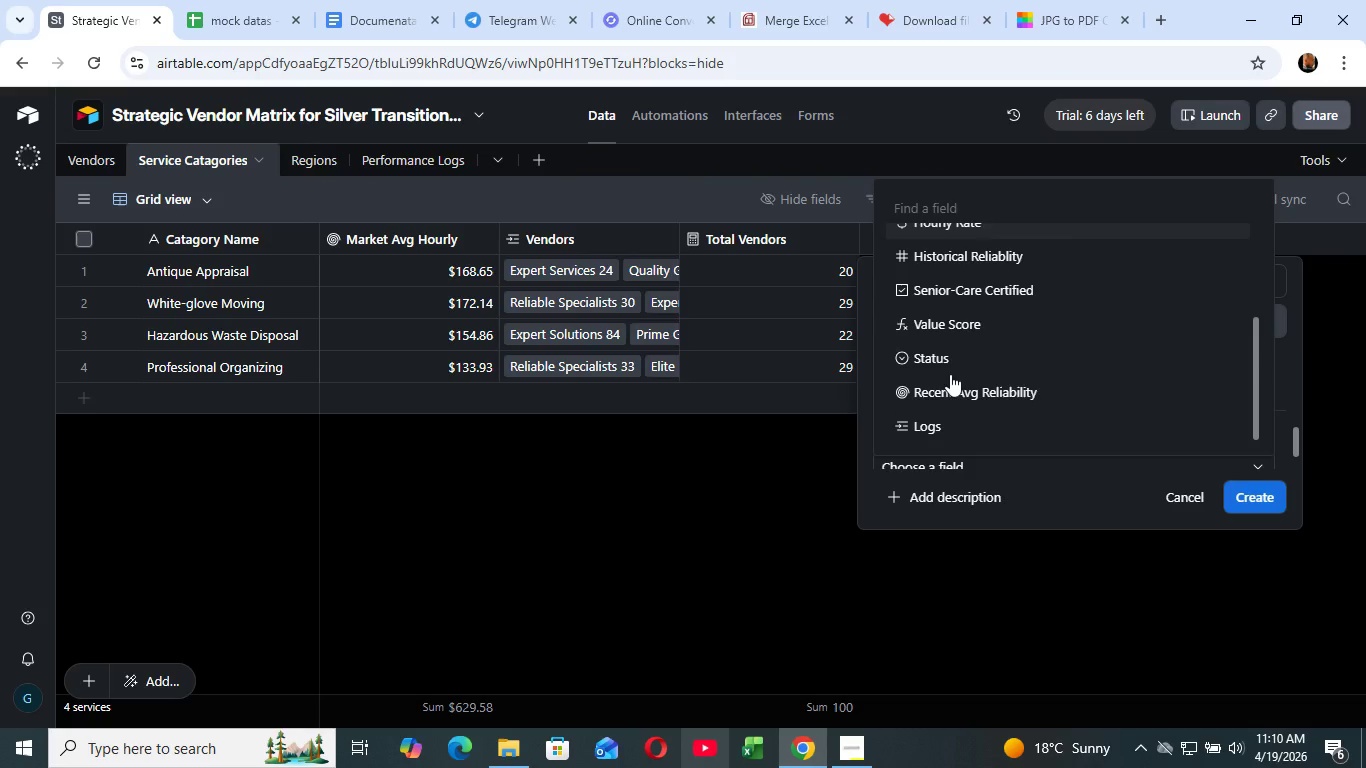 
scroll: coordinate [950, 374], scroll_direction: down, amount: 2.0
 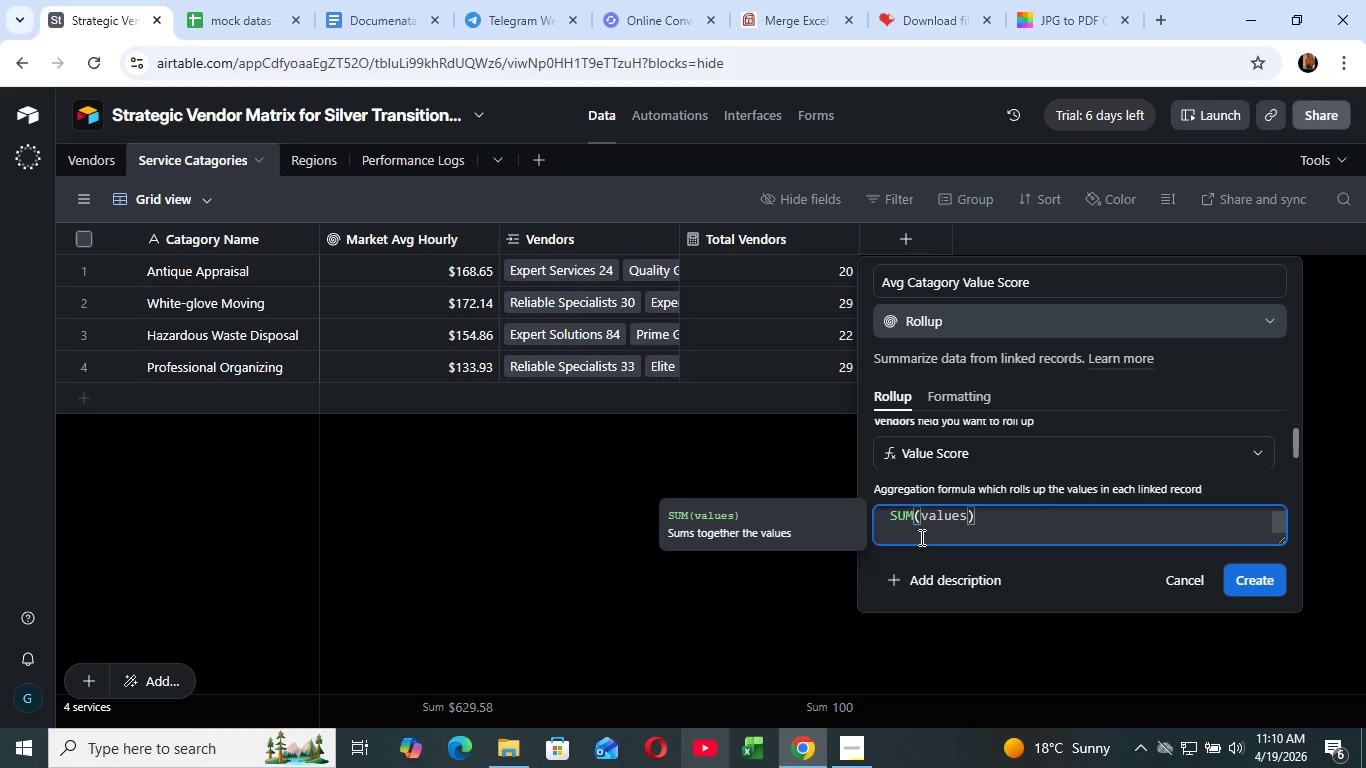 
wait(6.17)
 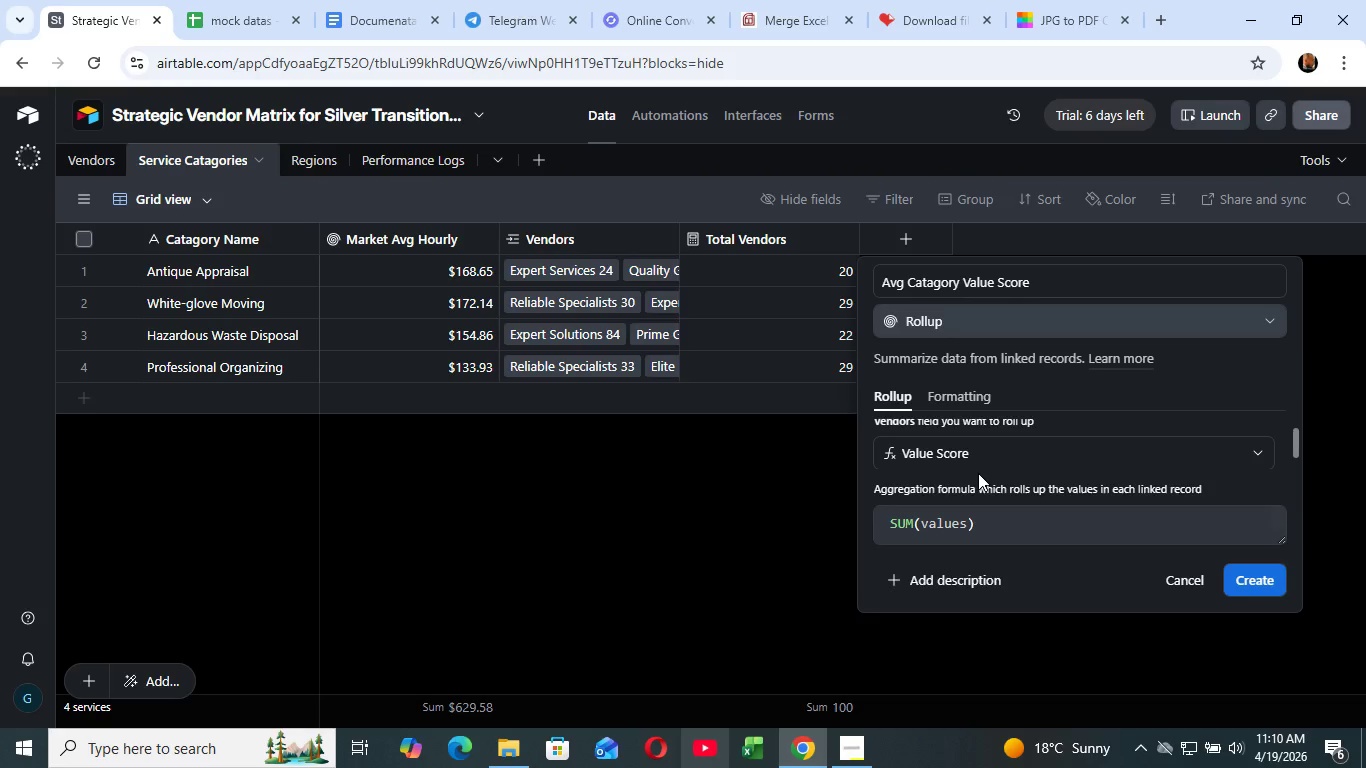 
key(Backspace)
key(Backspace)
key(Backspace)
type(AVERAGE)
 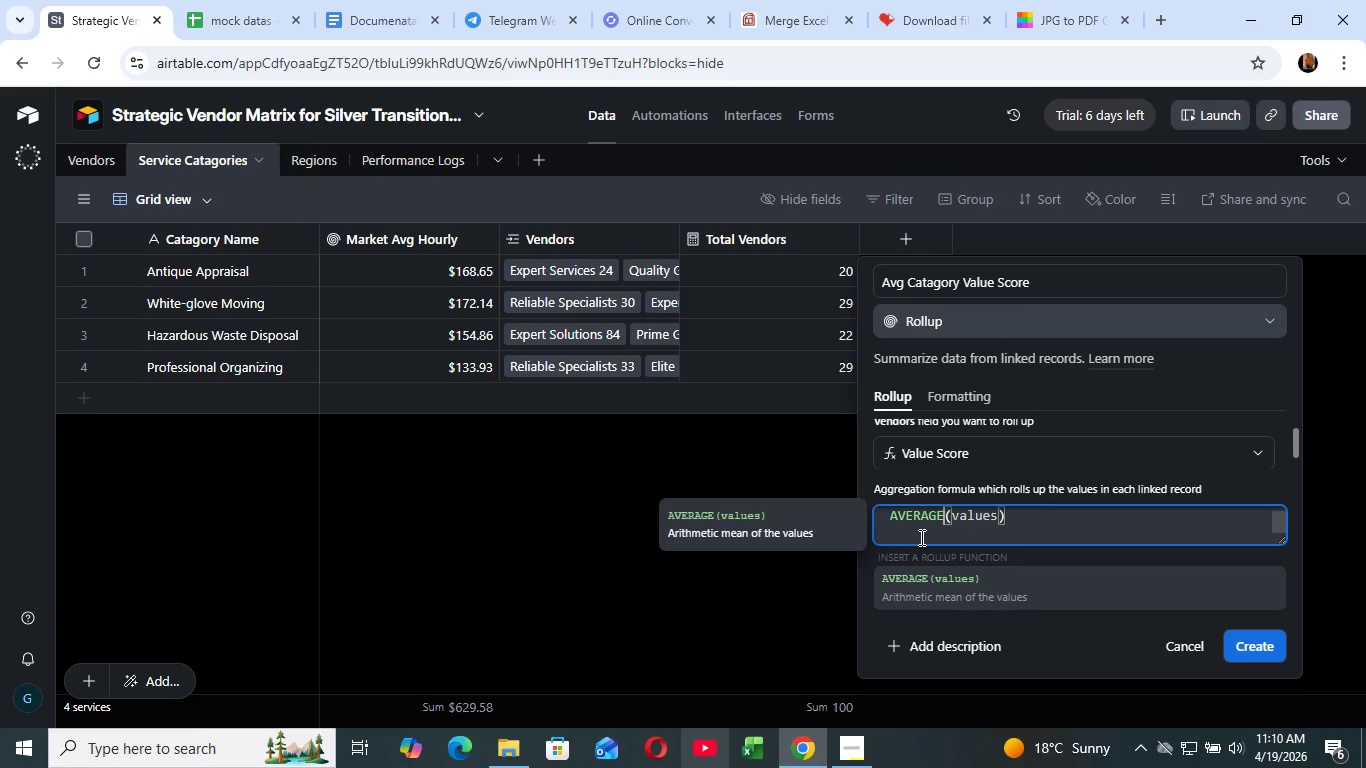 
left_click([1247, 641])
 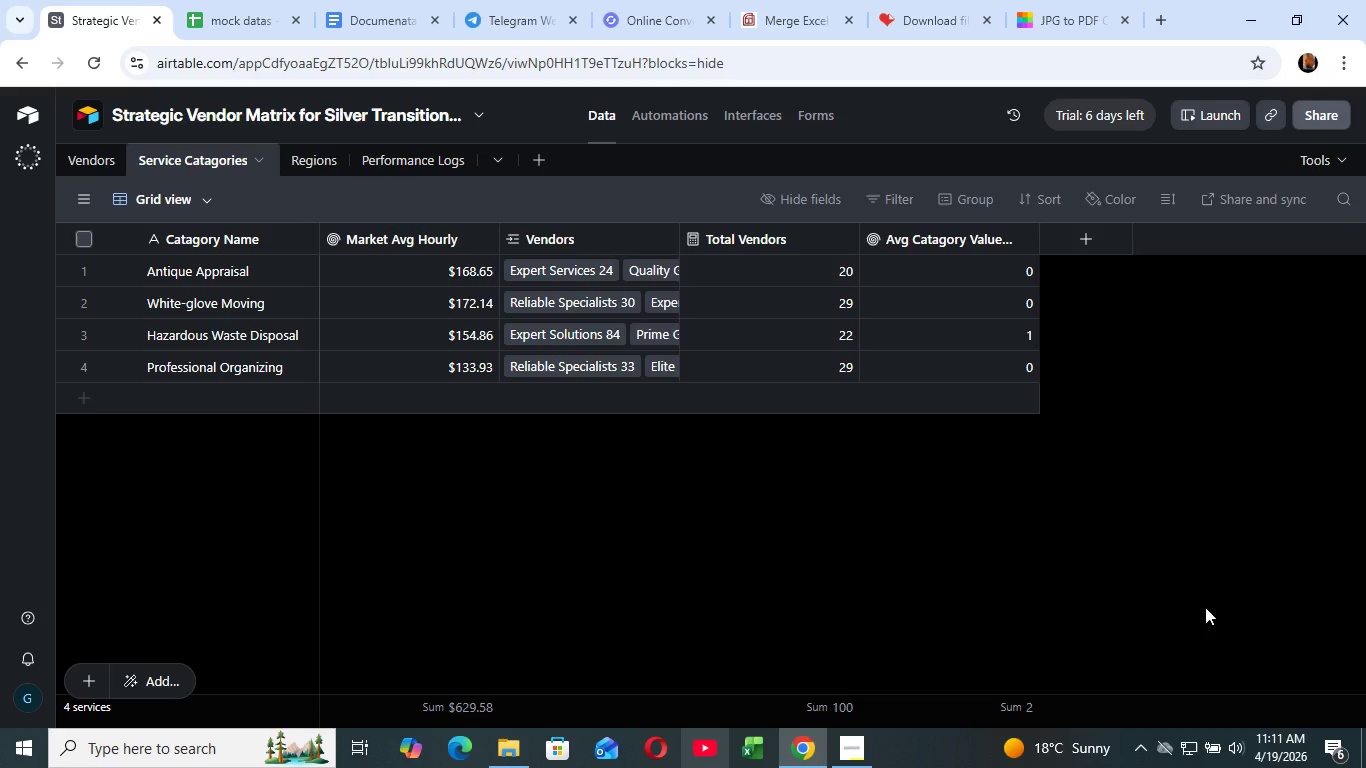 
wait(48.94)
 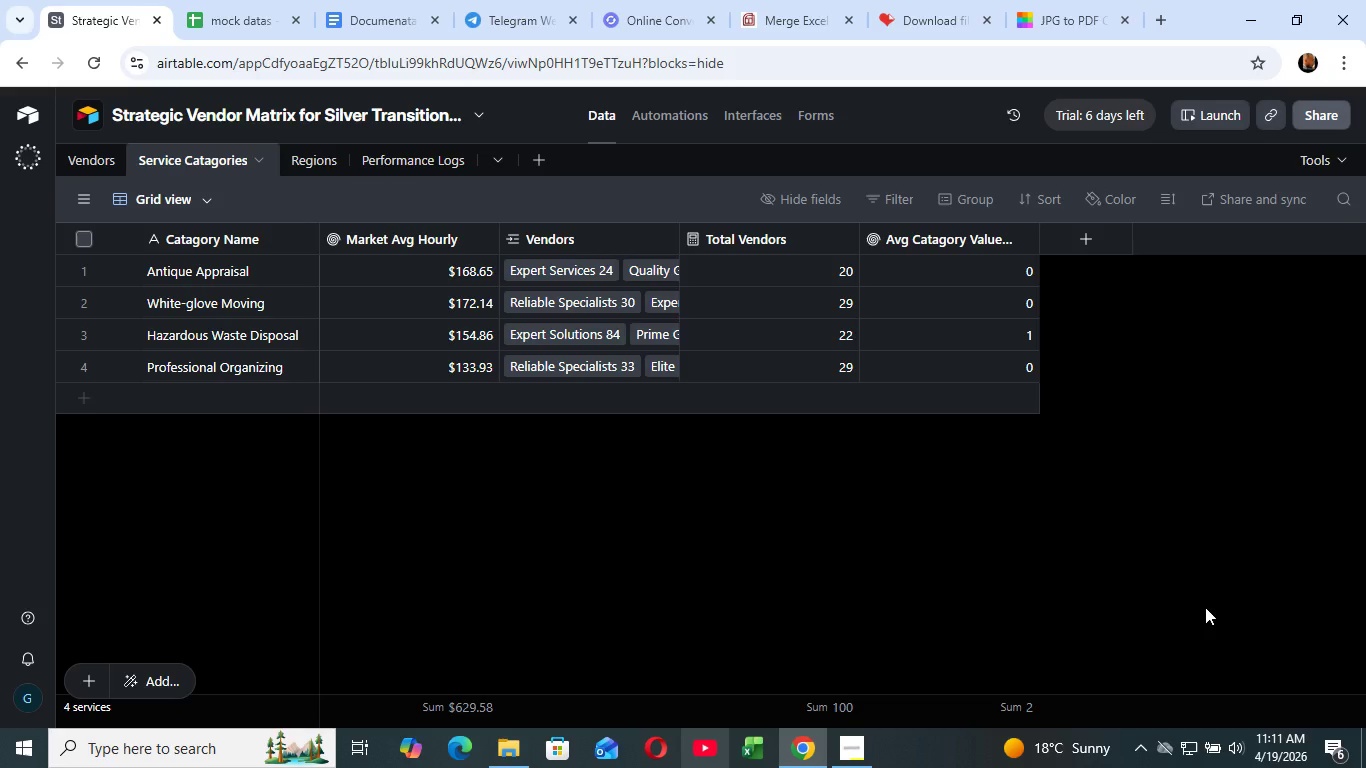 
left_click_drag(start_coordinate=[677, 237], to_coordinate=[1317, 240])
 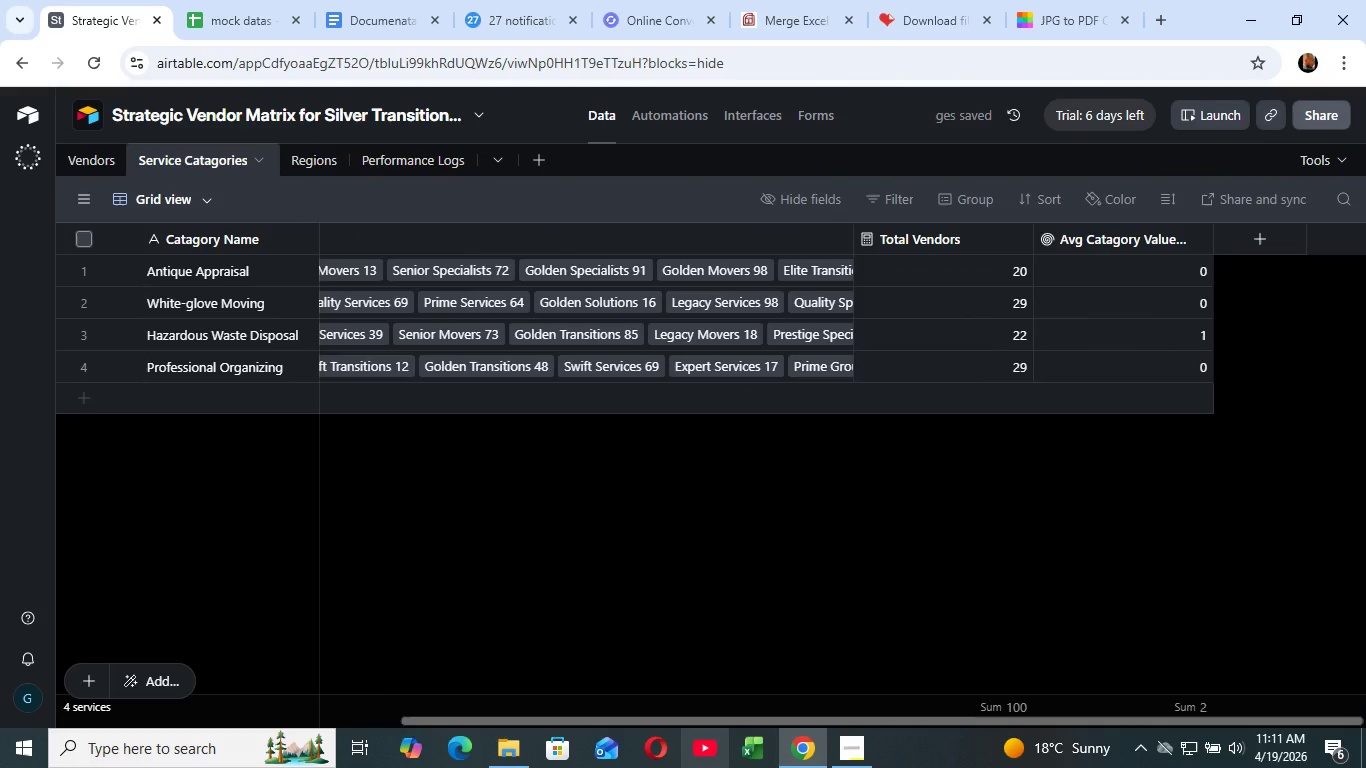 
left_click_drag(start_coordinate=[991, 719], to_coordinate=[1365, 702])
 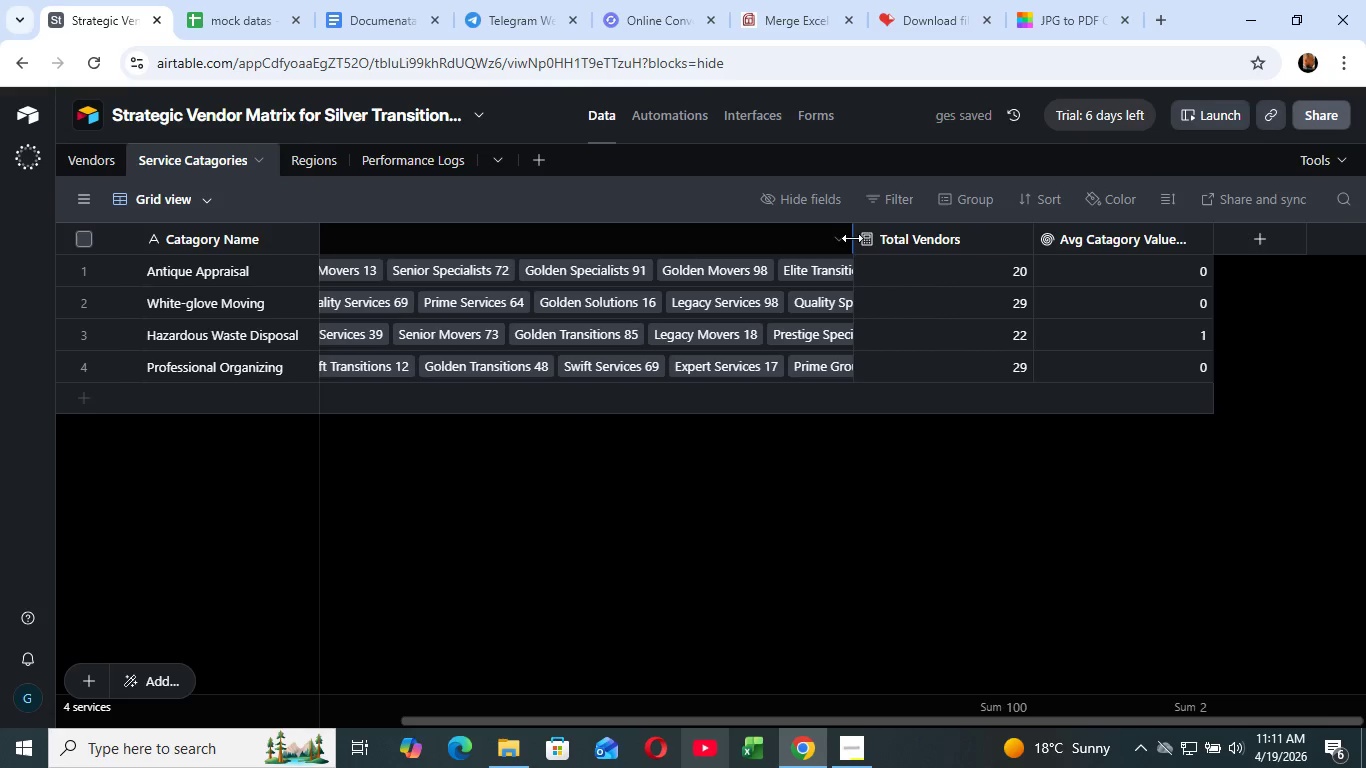 
left_click_drag(start_coordinate=[852, 239], to_coordinate=[1290, 225])
 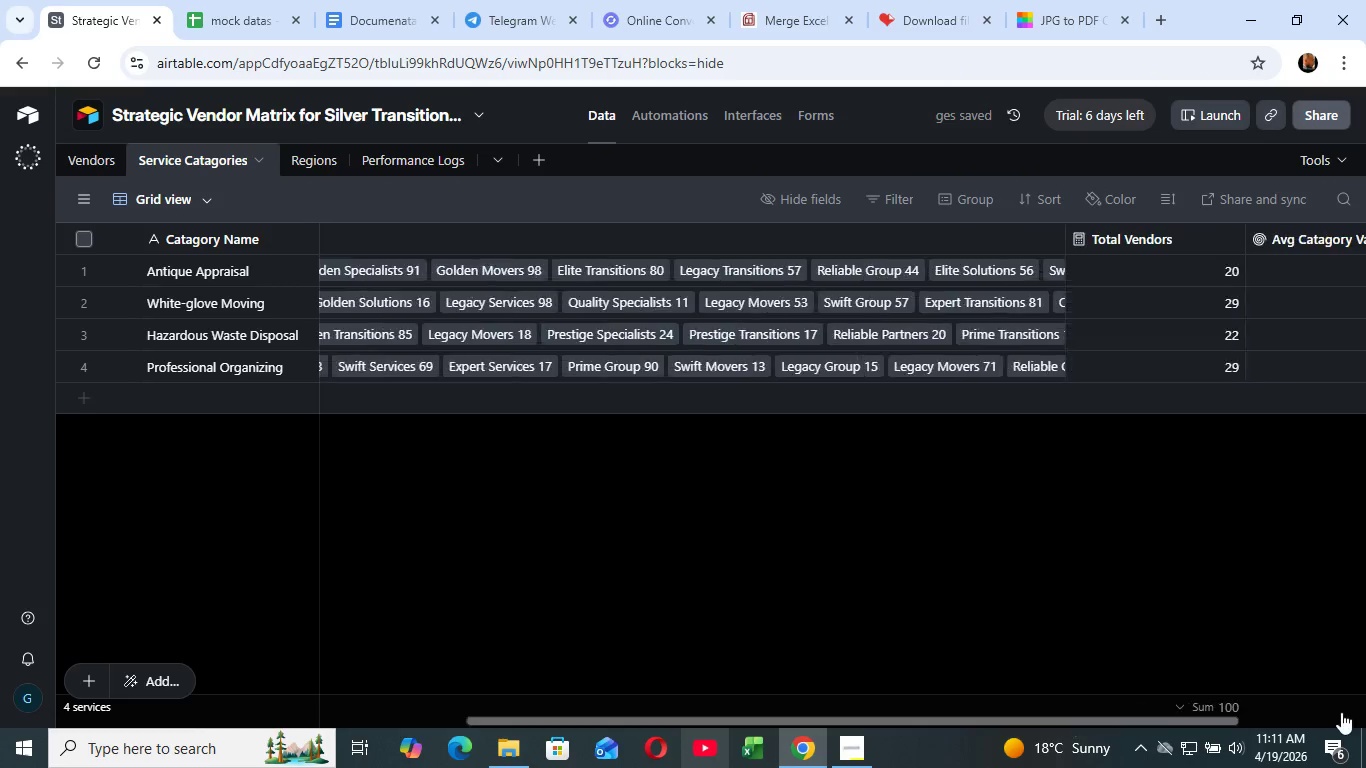 
left_click_drag(start_coordinate=[1066, 720], to_coordinate=[1363, 715])
 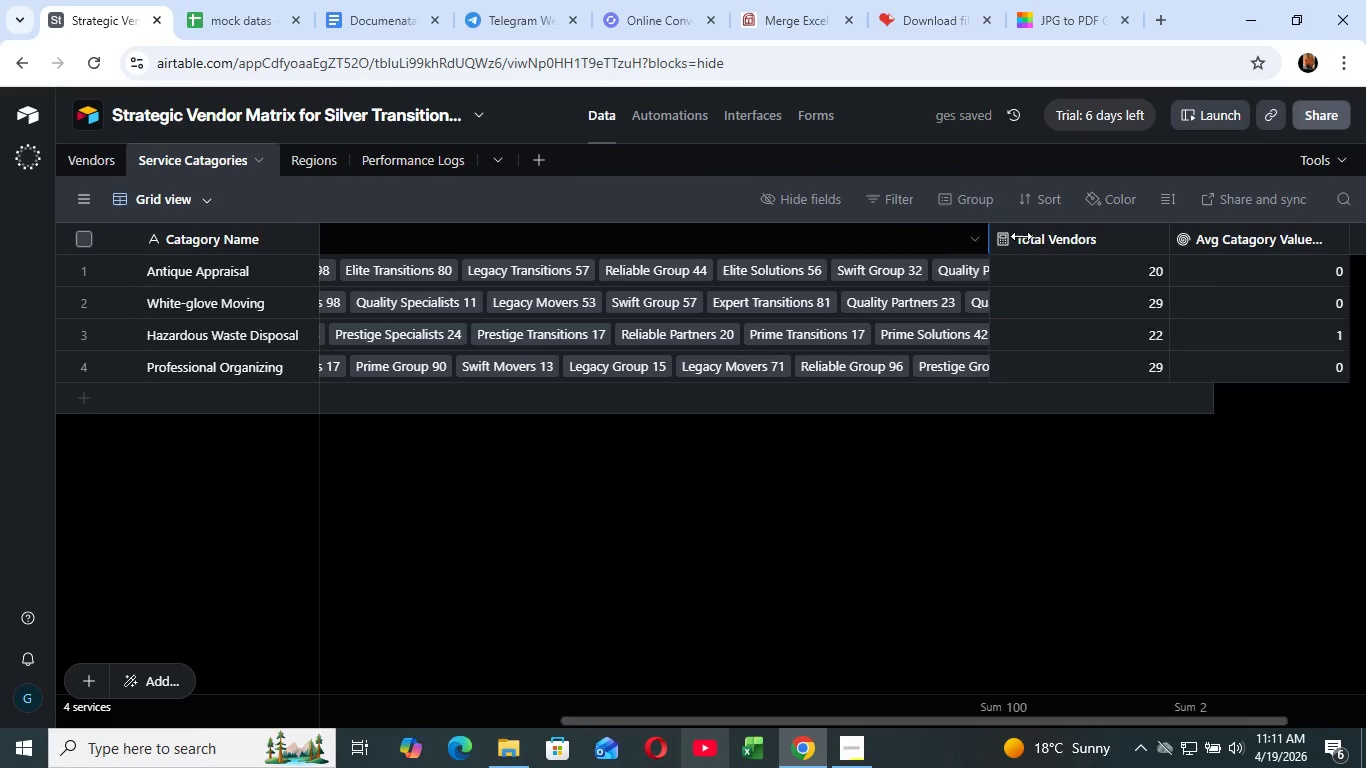 
left_click_drag(start_coordinate=[852, 238], to_coordinate=[348, 277])
 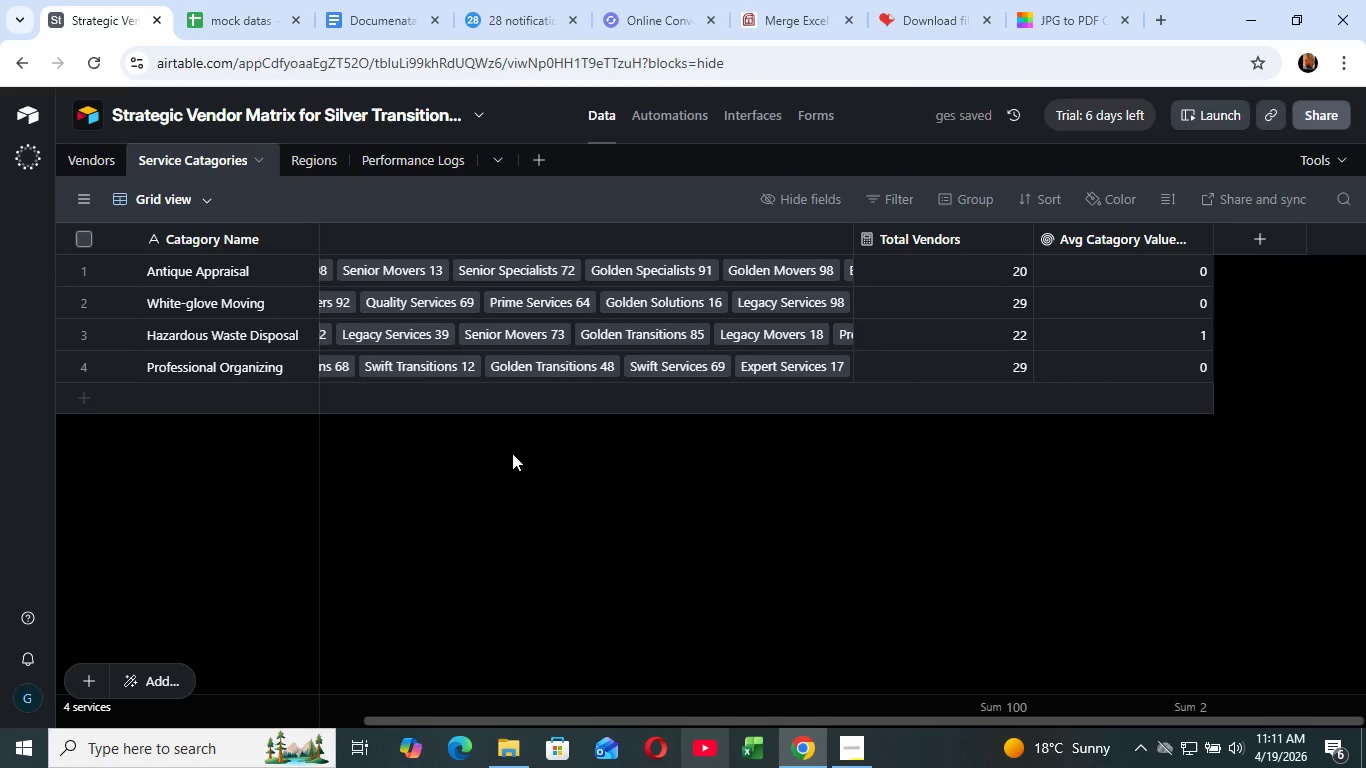 
wait(8.97)
 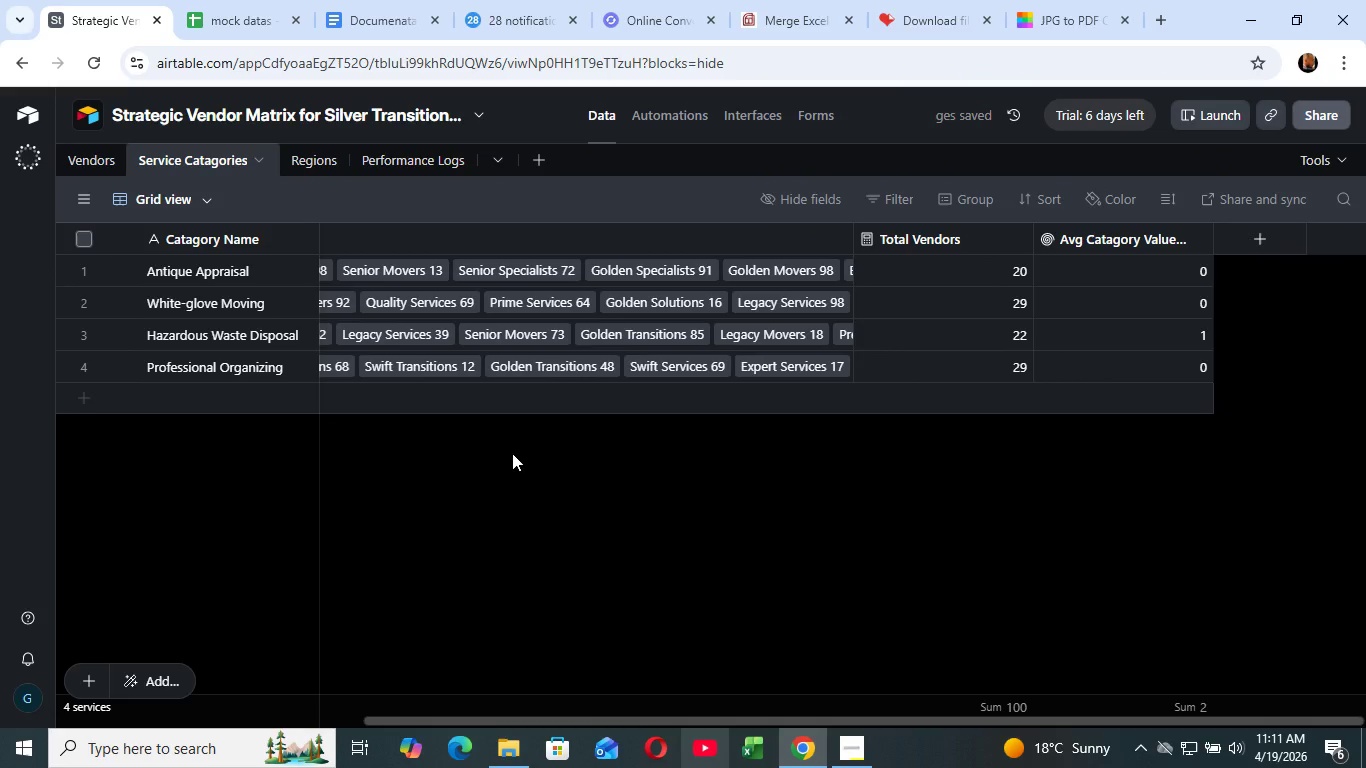 
left_click_drag(start_coordinate=[849, 239], to_coordinate=[732, 241])
 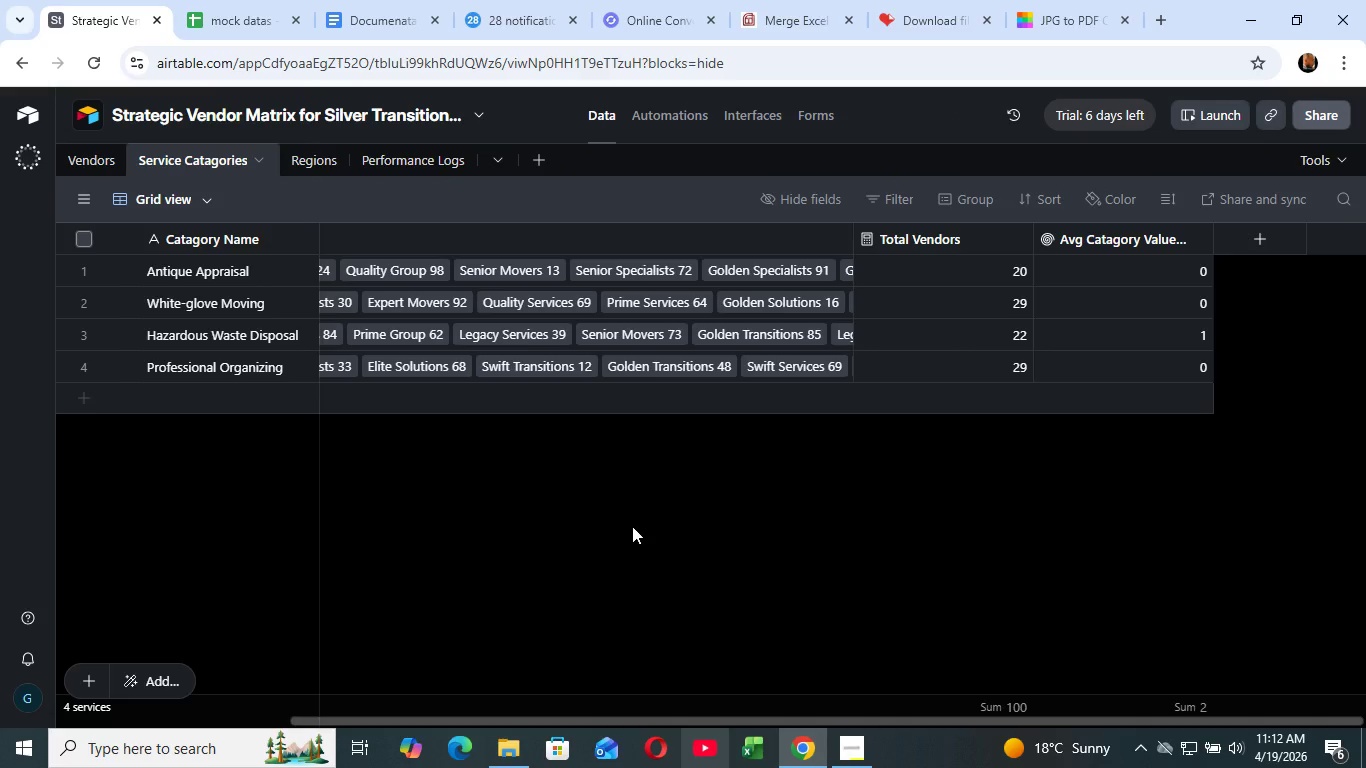 
wait(19.26)
 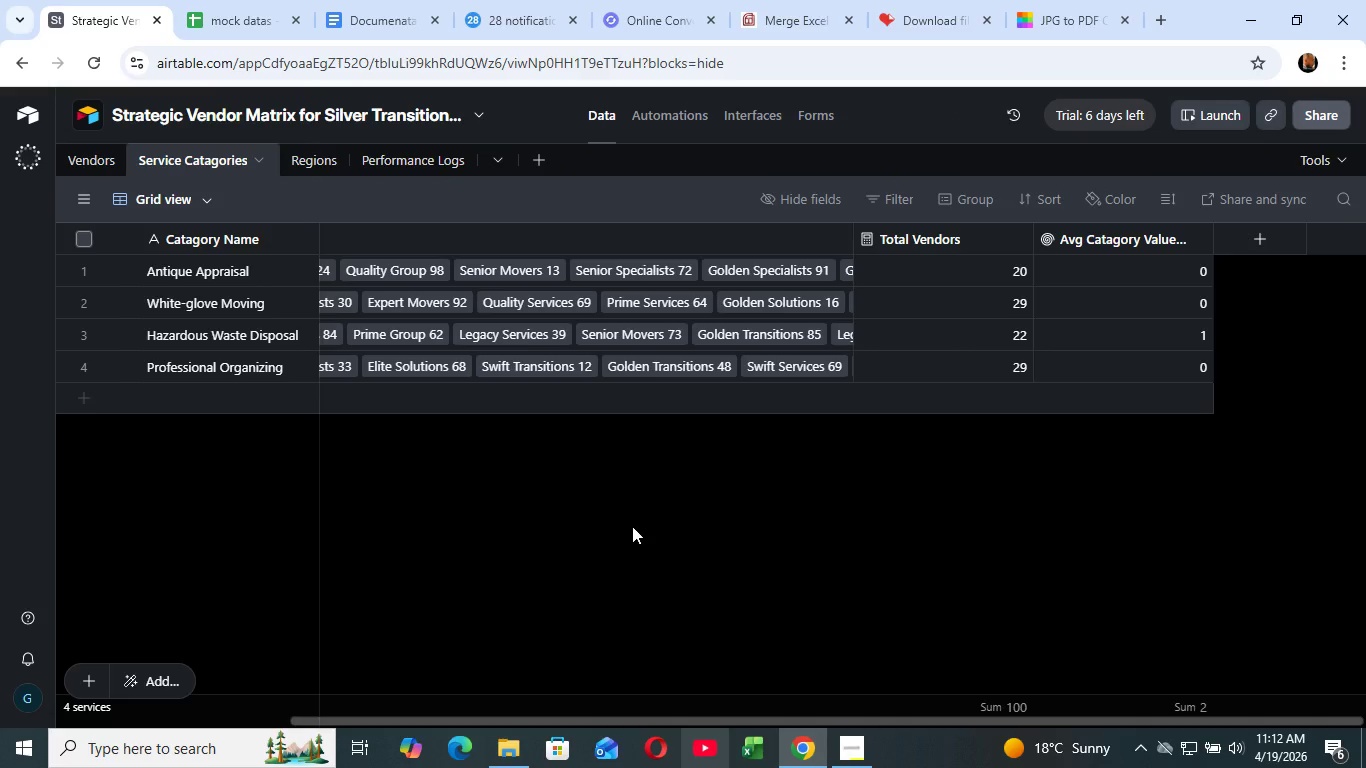 
left_click([628, 527])
 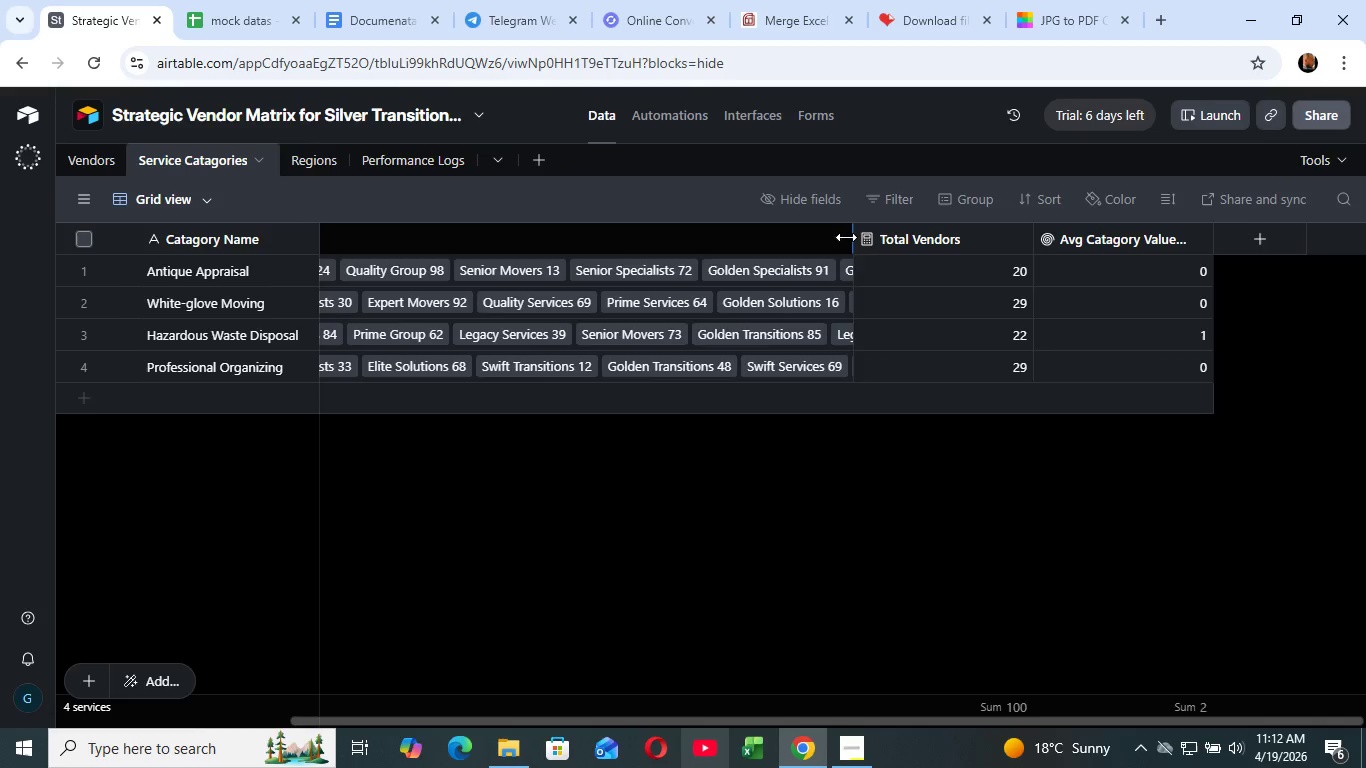 
left_click_drag(start_coordinate=[850, 237], to_coordinate=[674, 255])
 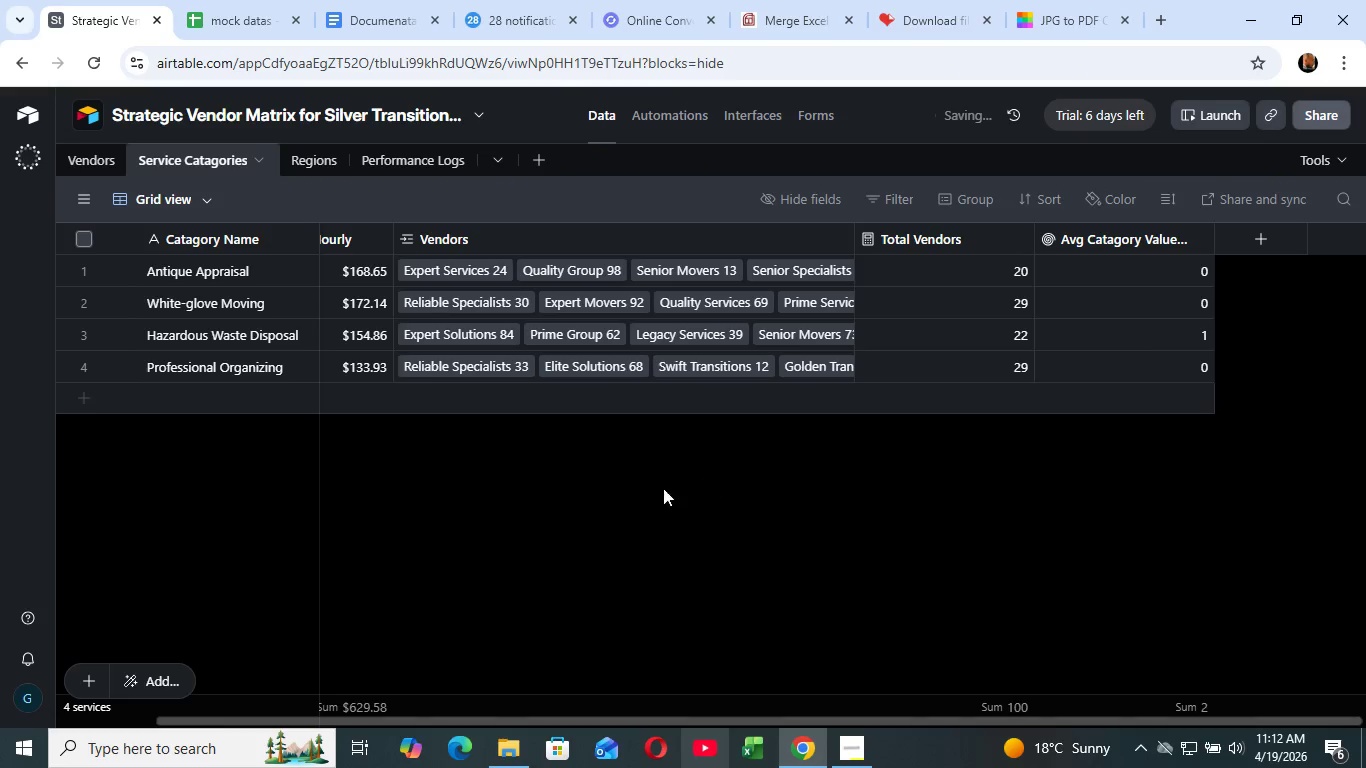 
left_click([696, 481])
 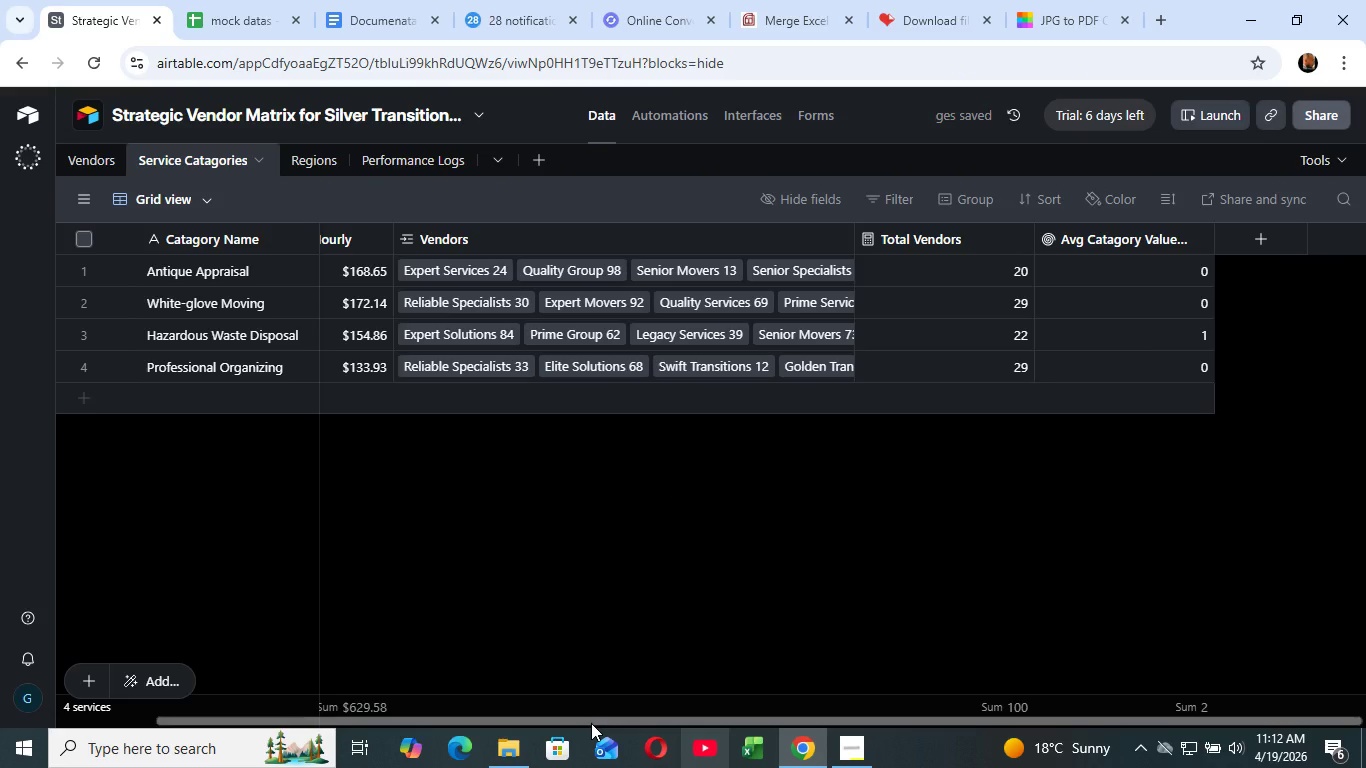 
left_click_drag(start_coordinate=[591, 723], to_coordinate=[414, 718])
 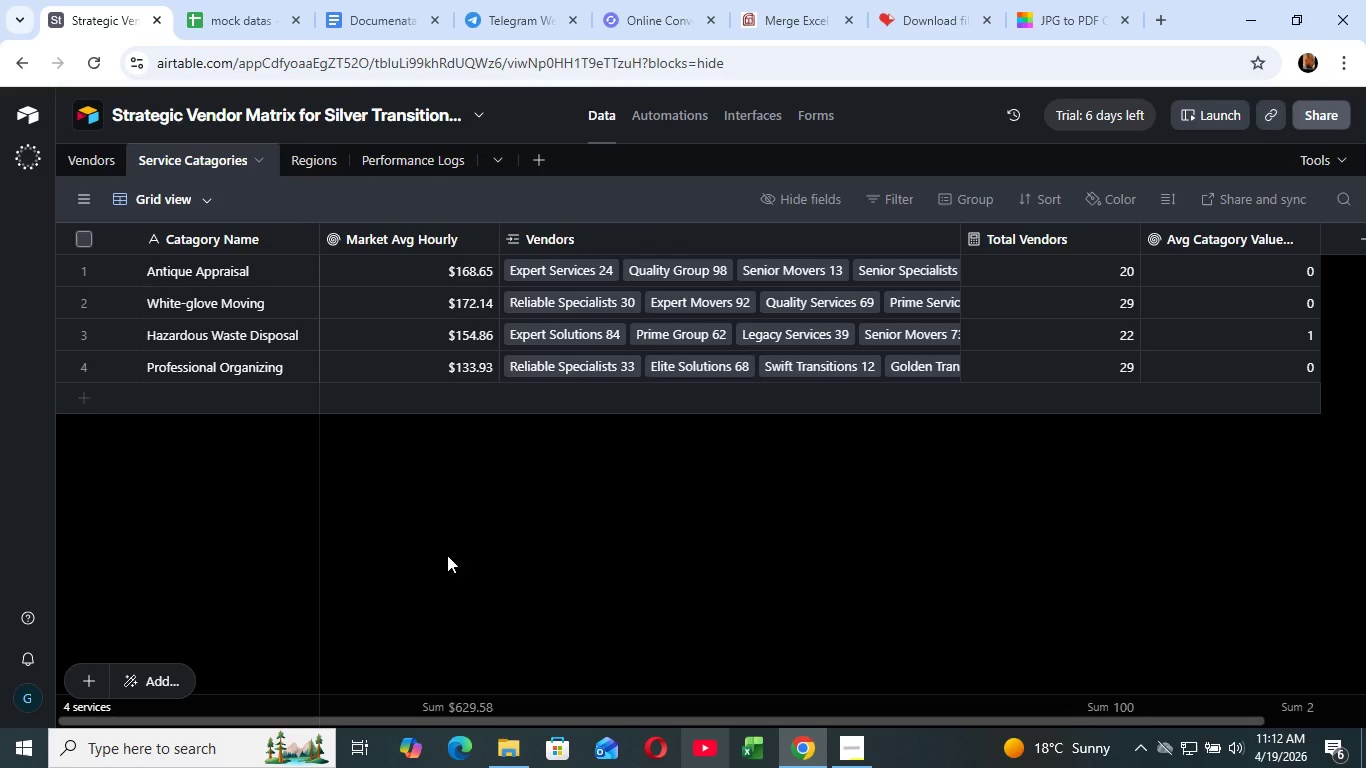 
wait(23.81)
 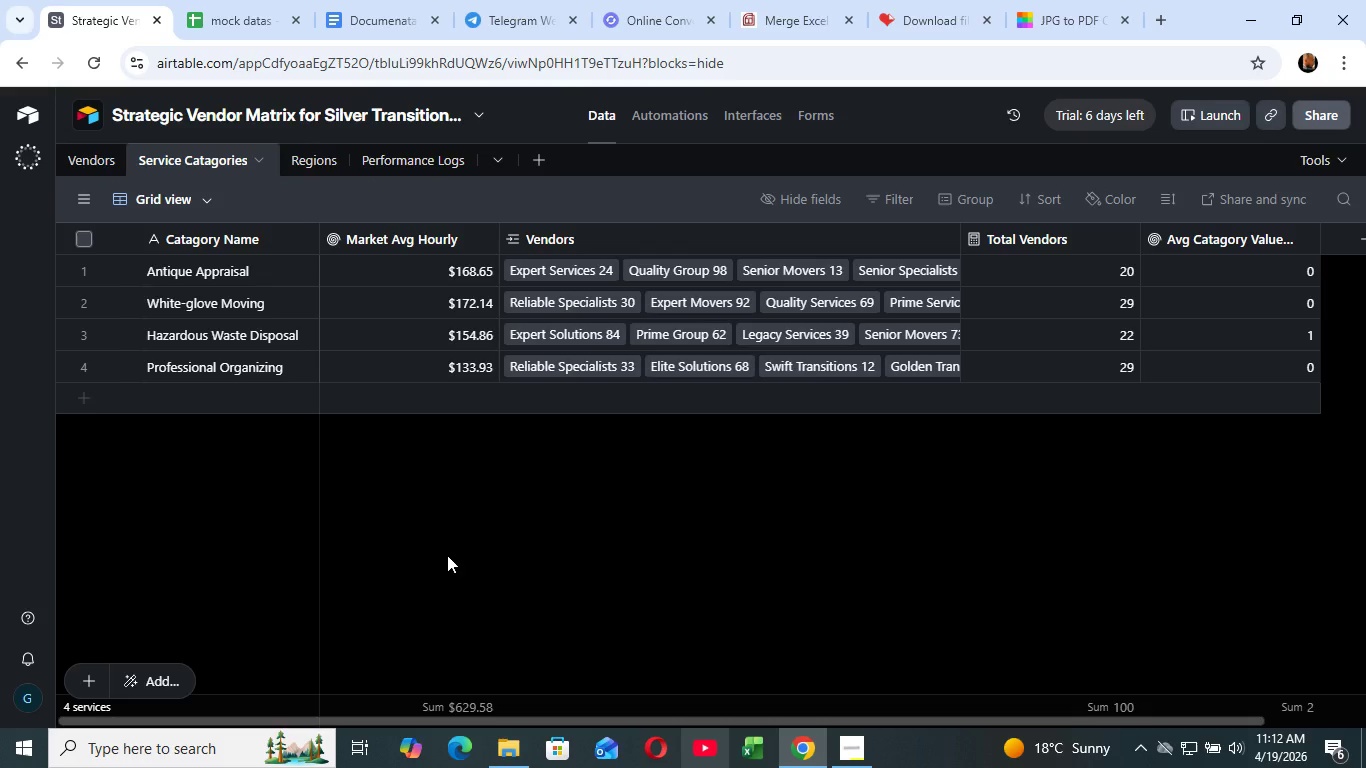 
left_click([447, 555])
 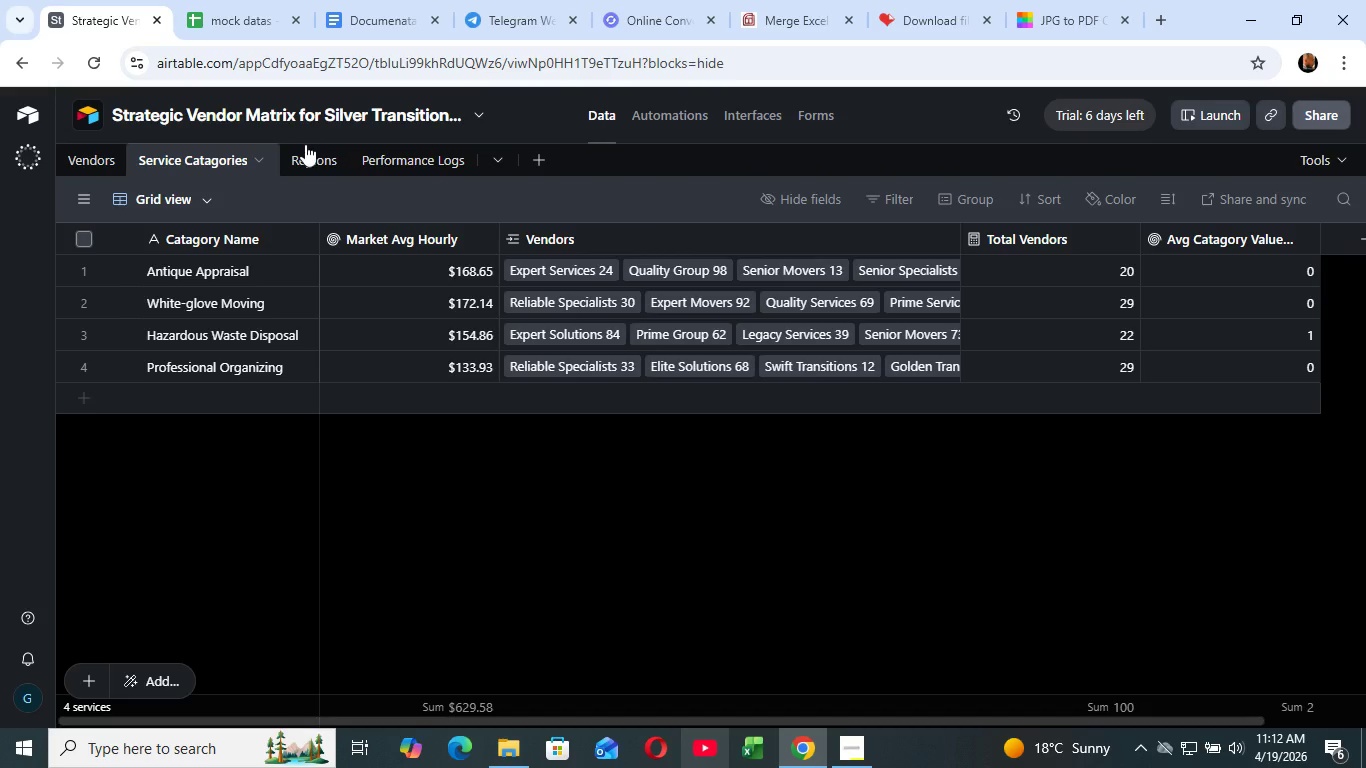 
left_click([305, 144])
 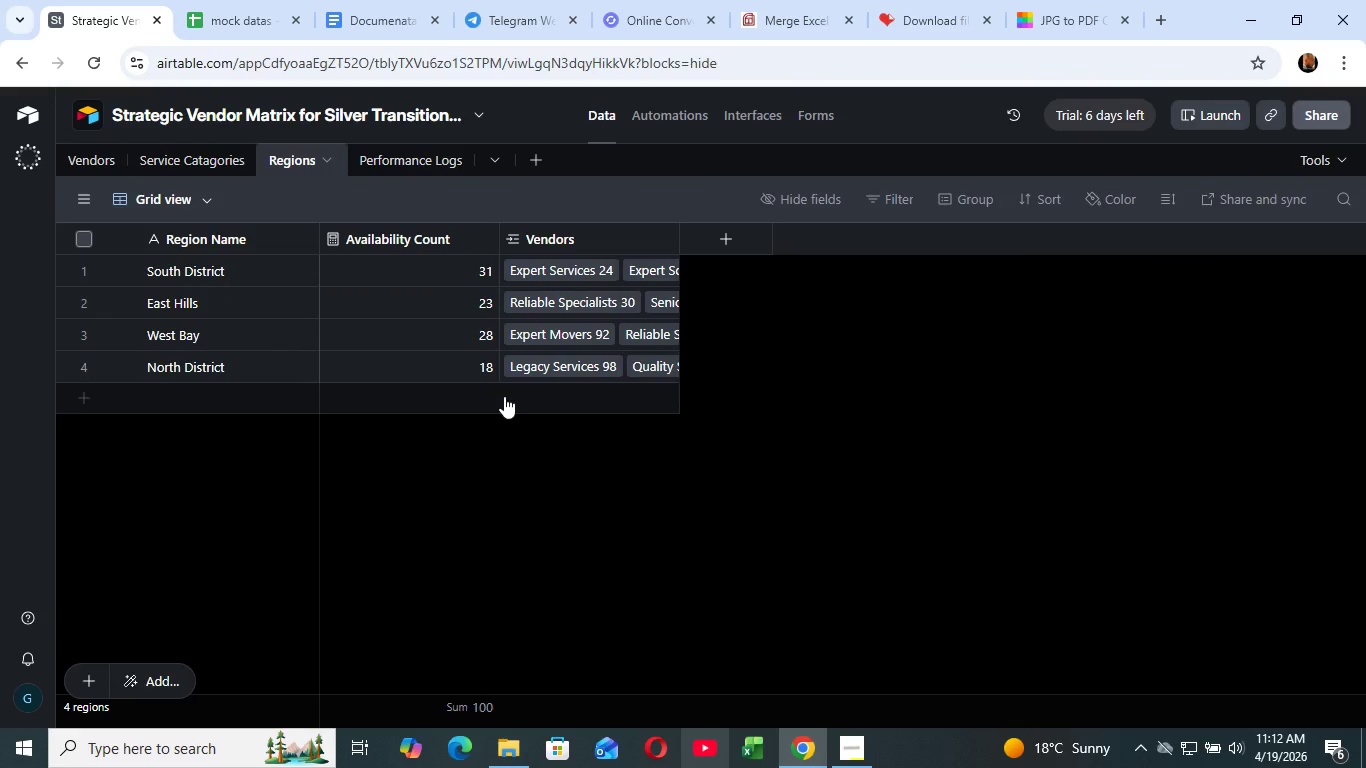 
mouse_move([525, 397])
 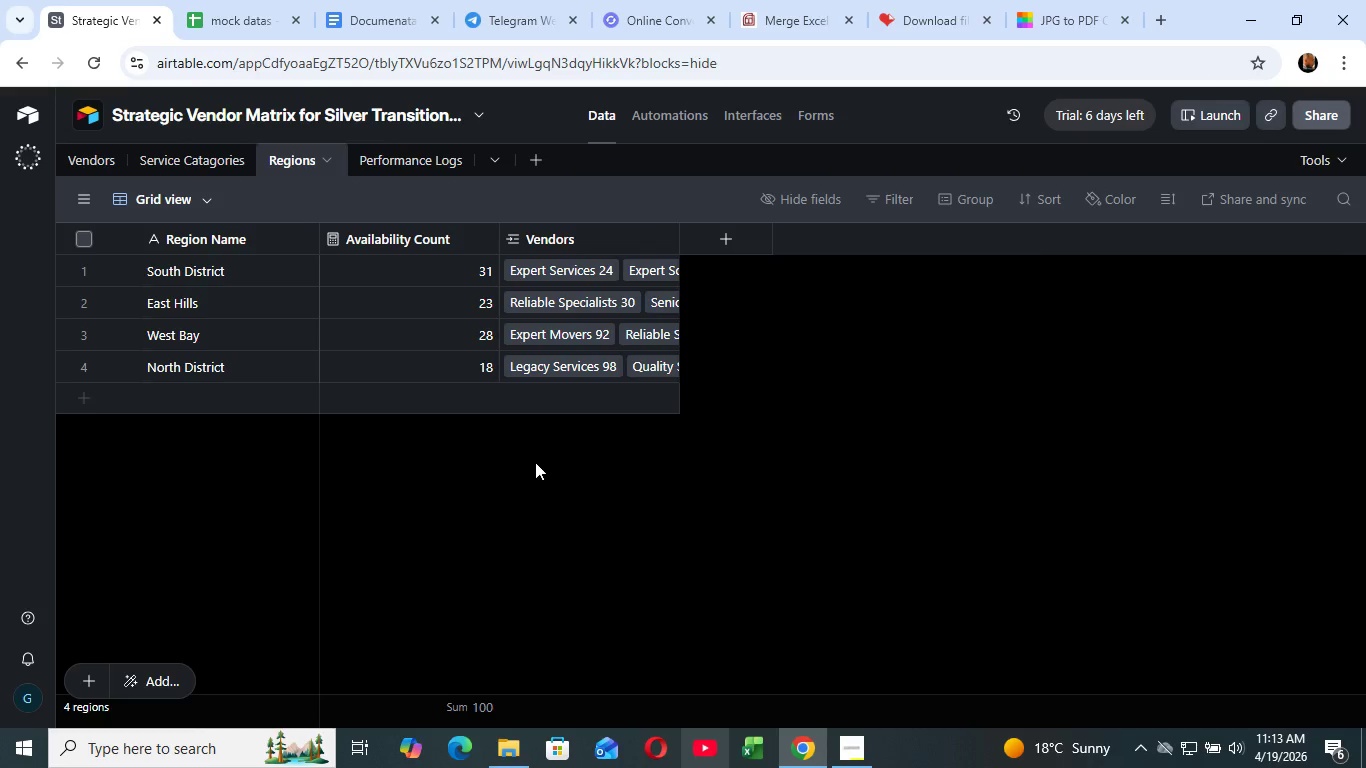 
wait(74.8)
 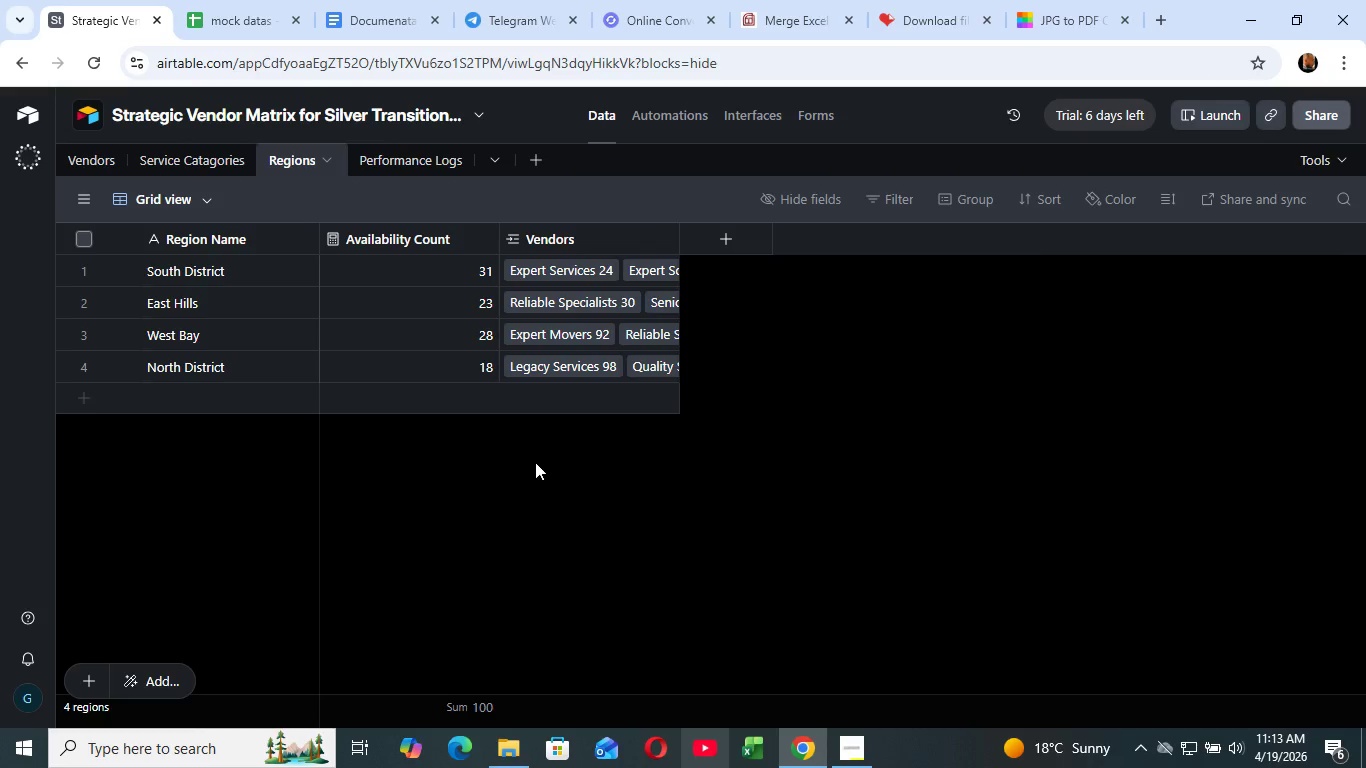 
left_click([536, 459])
 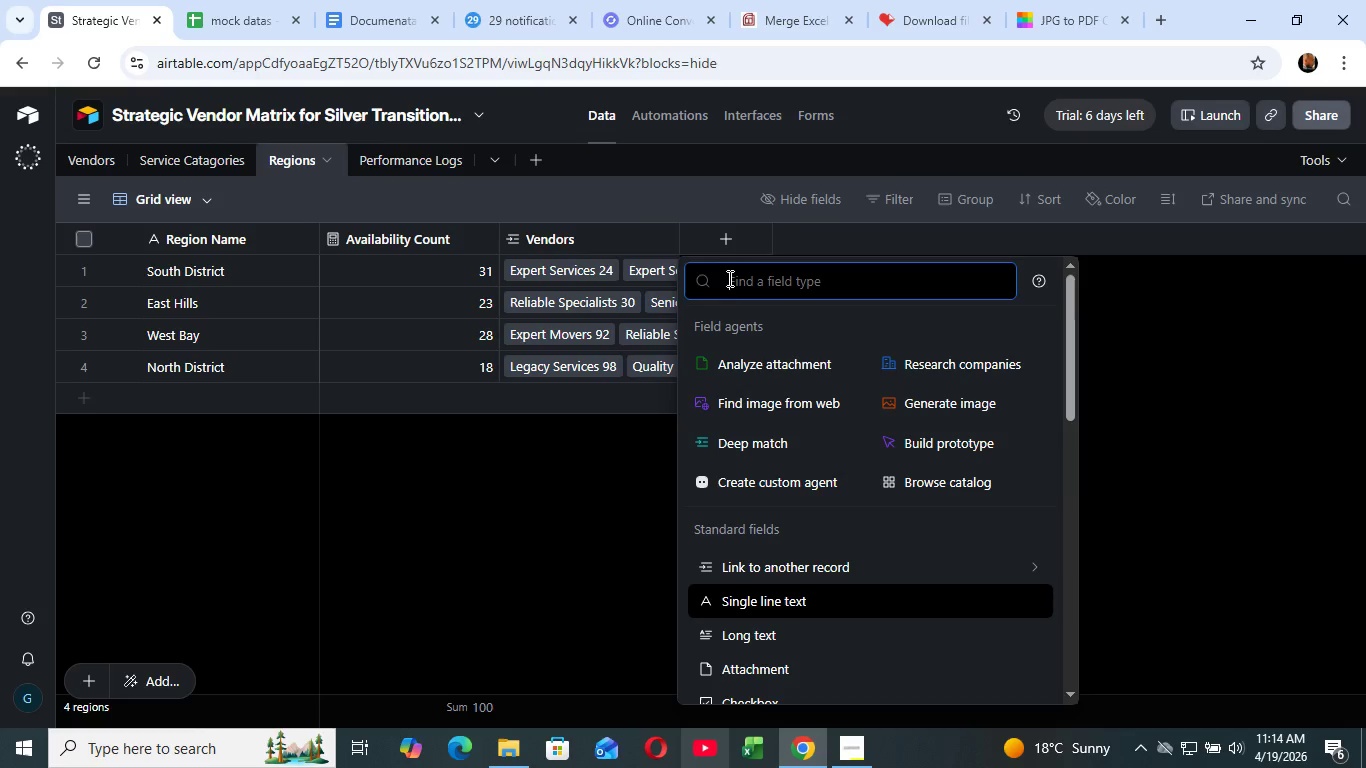 
left_click([738, 239])
 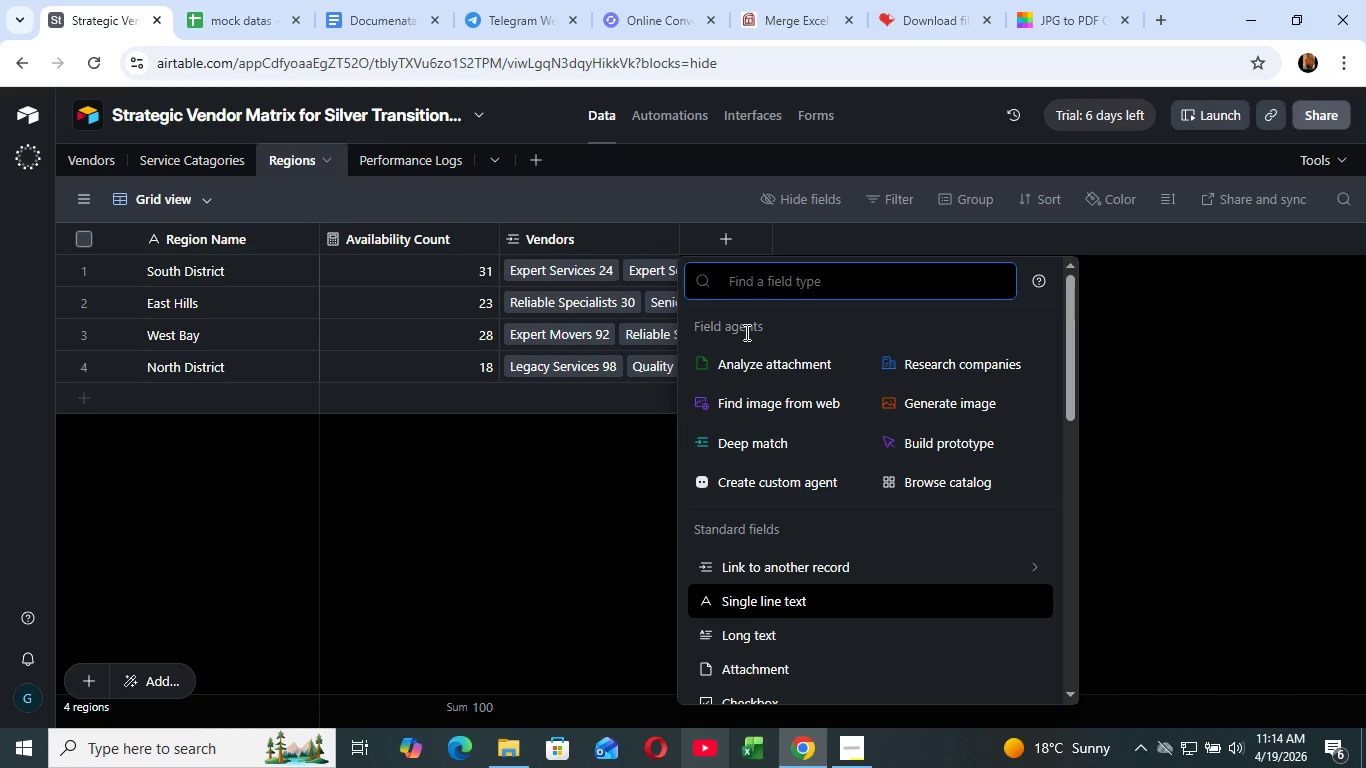 
wait(17.94)
 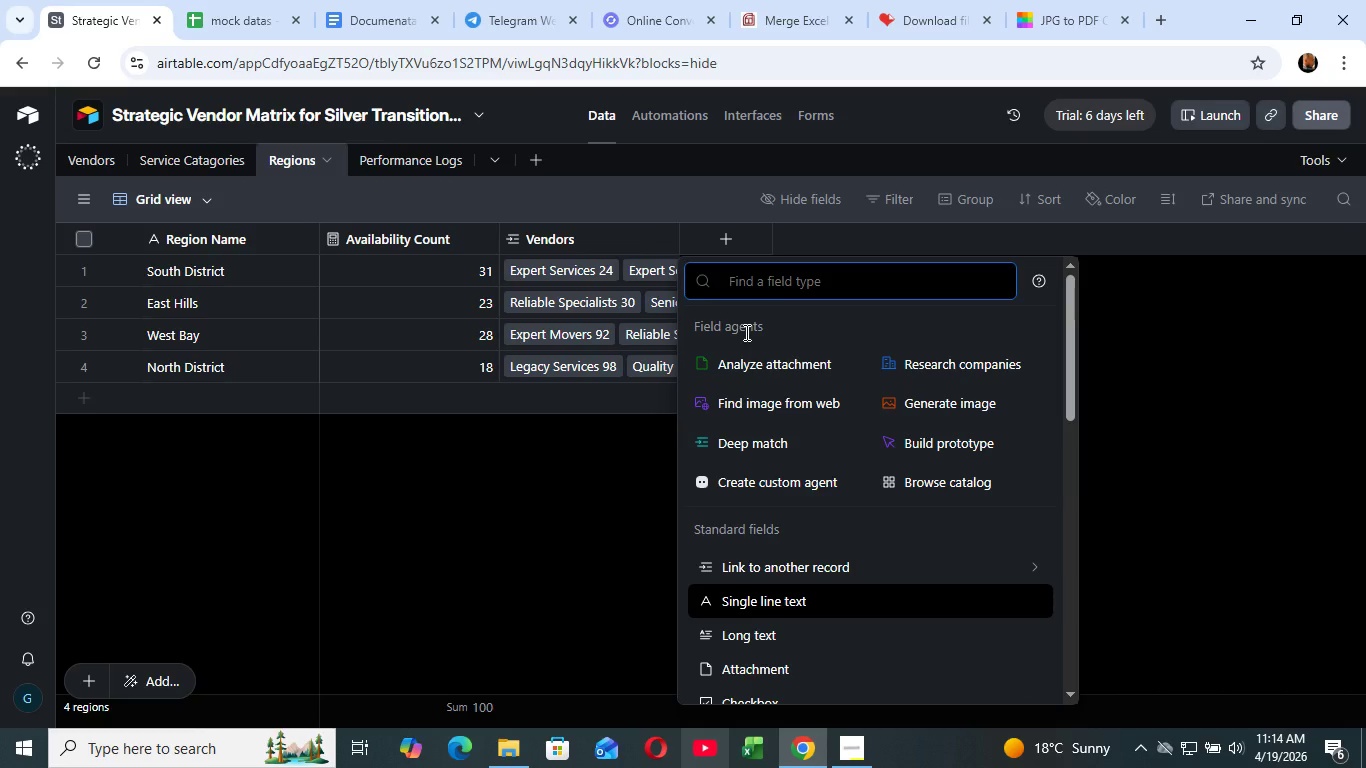 
type(cou)
 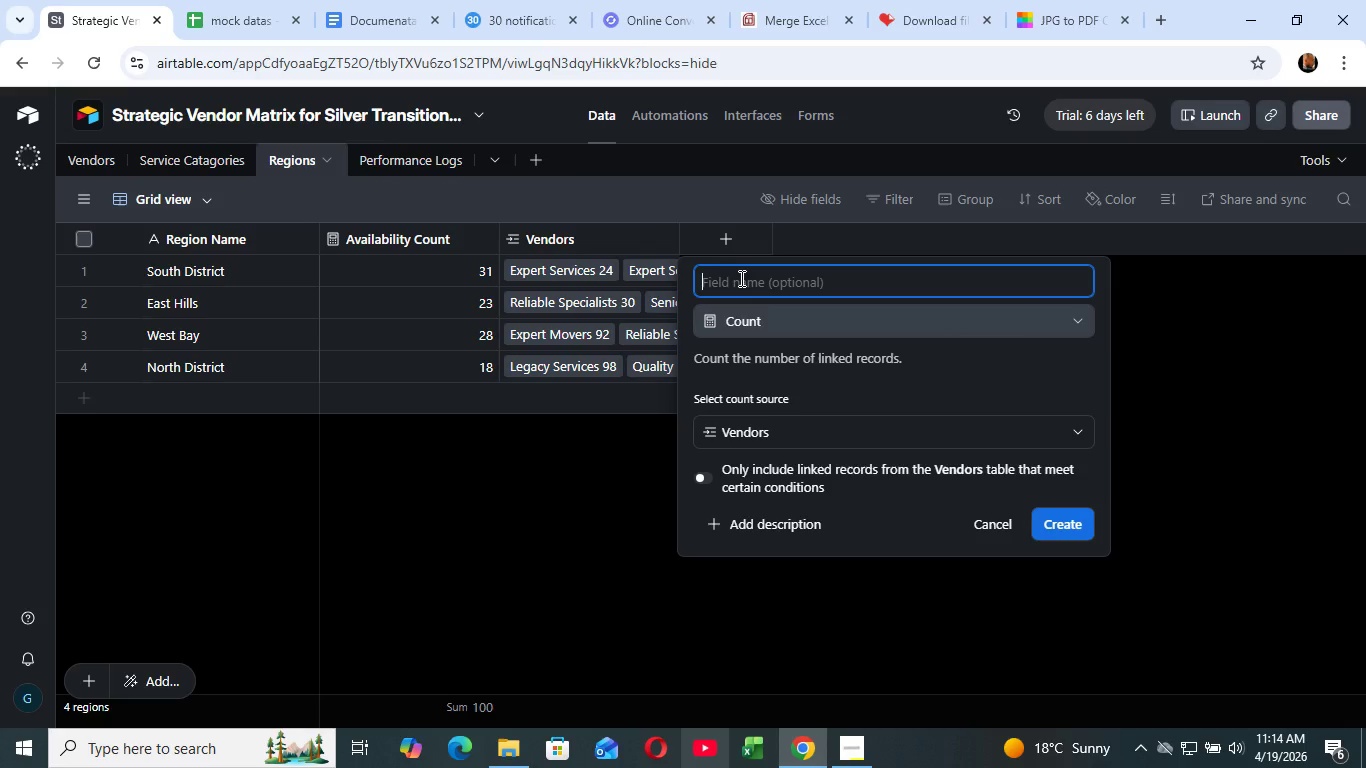 
type(REgion AVAilability)
 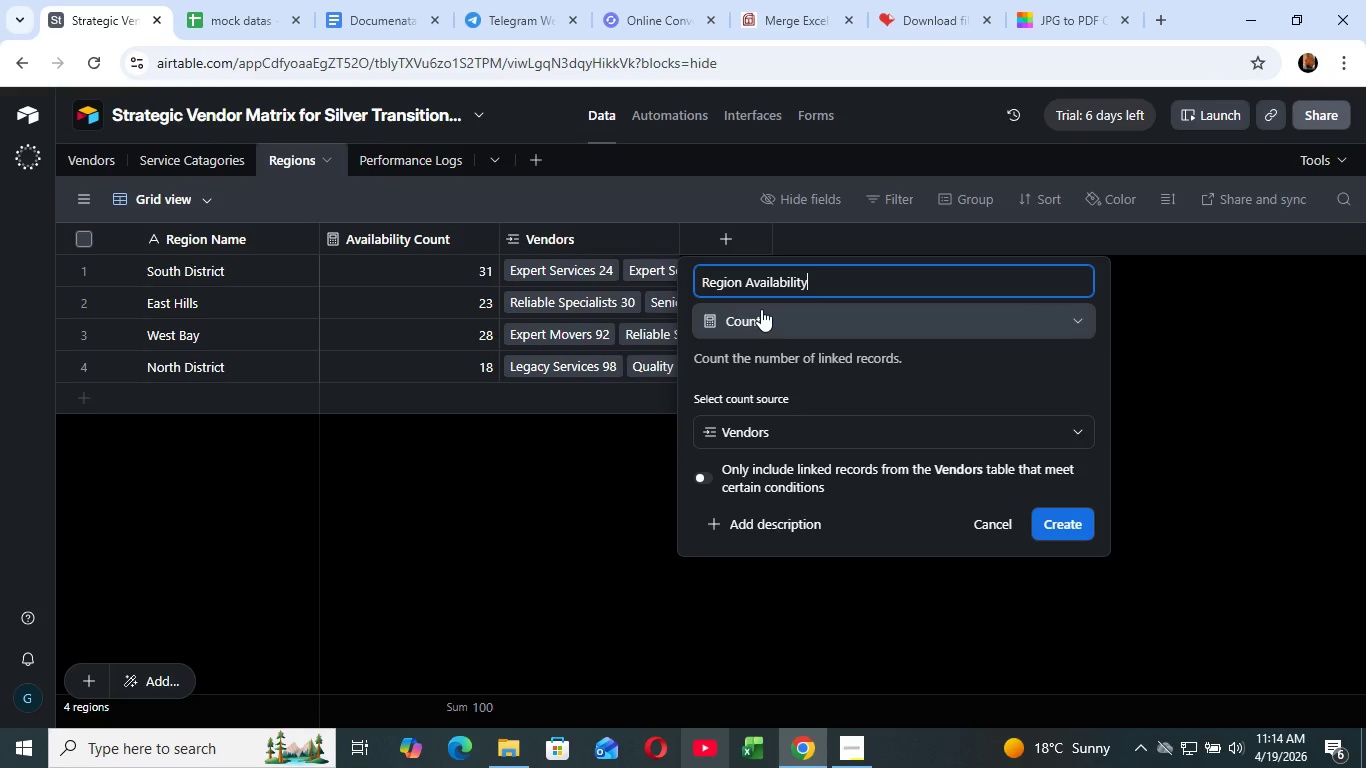 
type( count)
 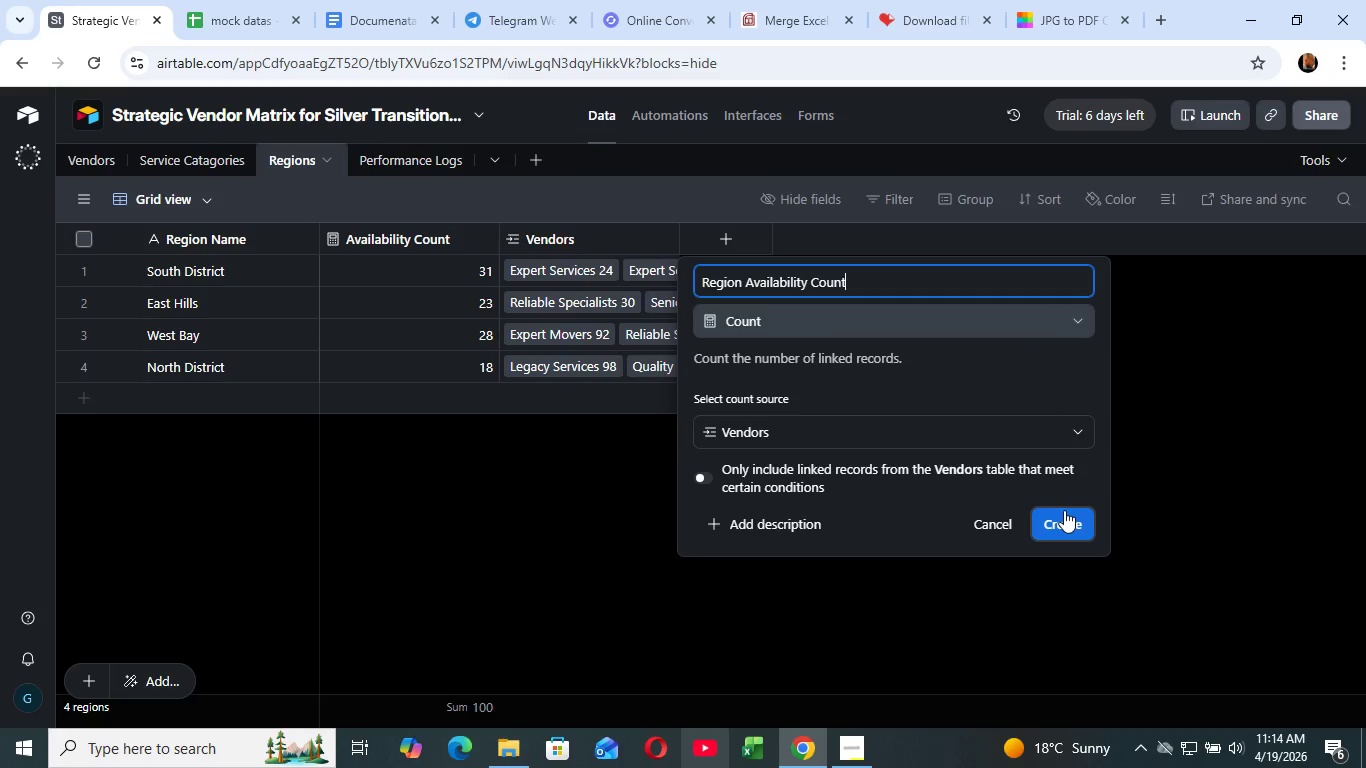 
wait(10.77)
 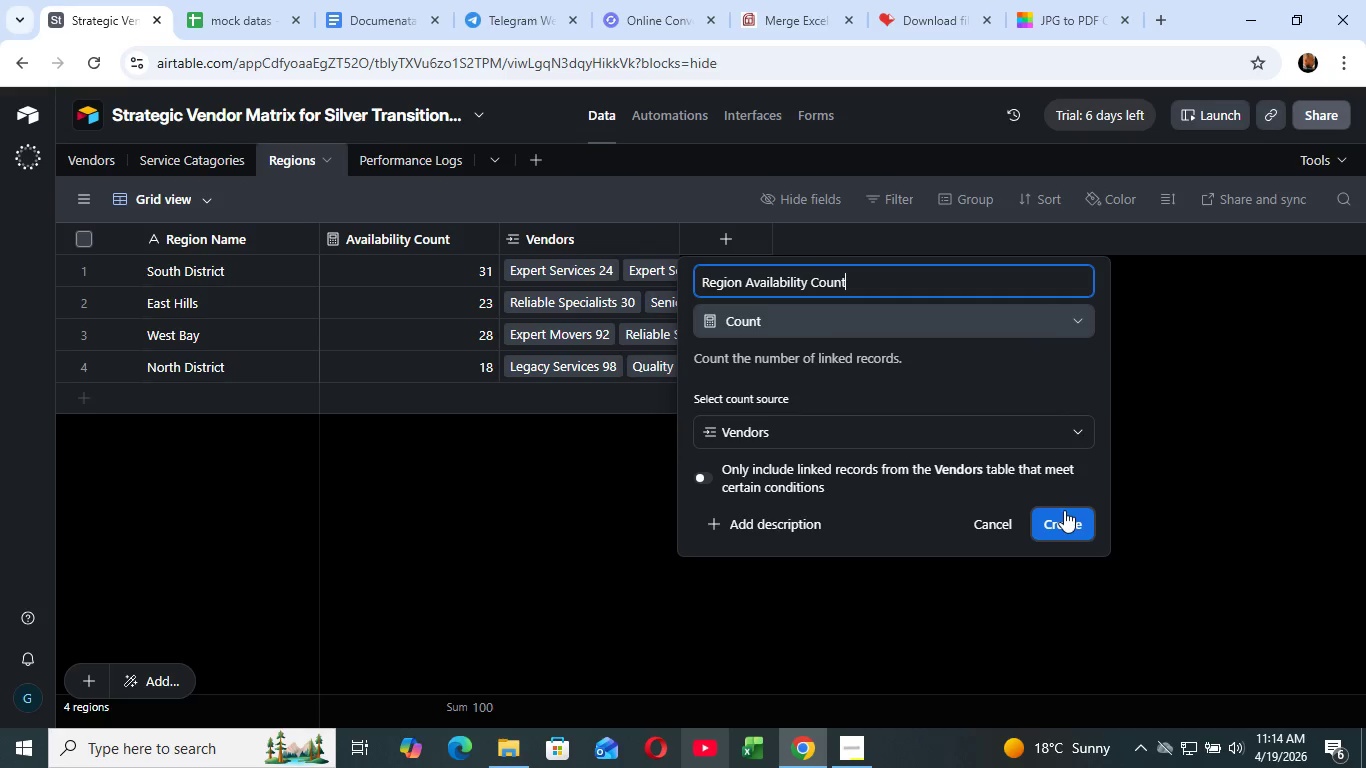 
left_click([918, 245])
 